 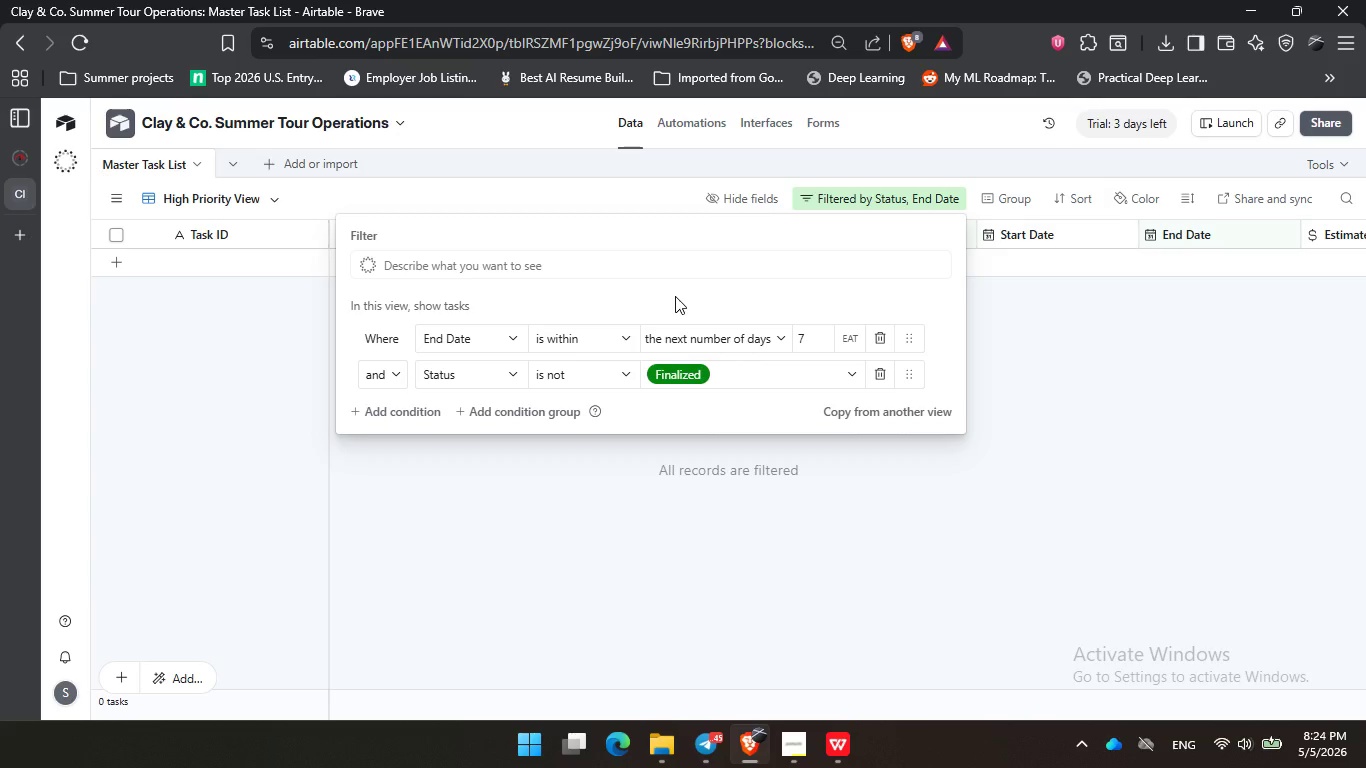 
left_click_drag(start_coordinate=[558, 297], to_coordinate=[572, 297])
 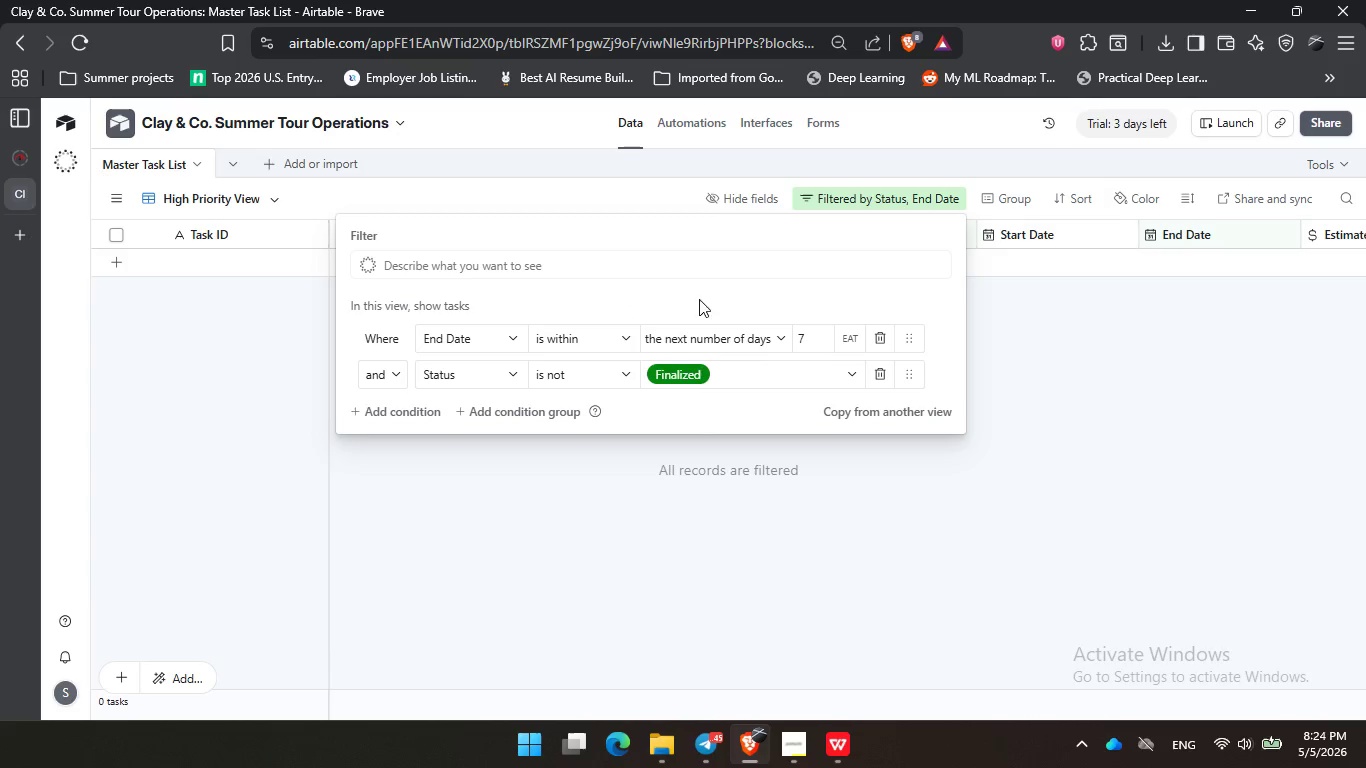 
left_click_drag(start_coordinate=[692, 299], to_coordinate=[697, 299])
 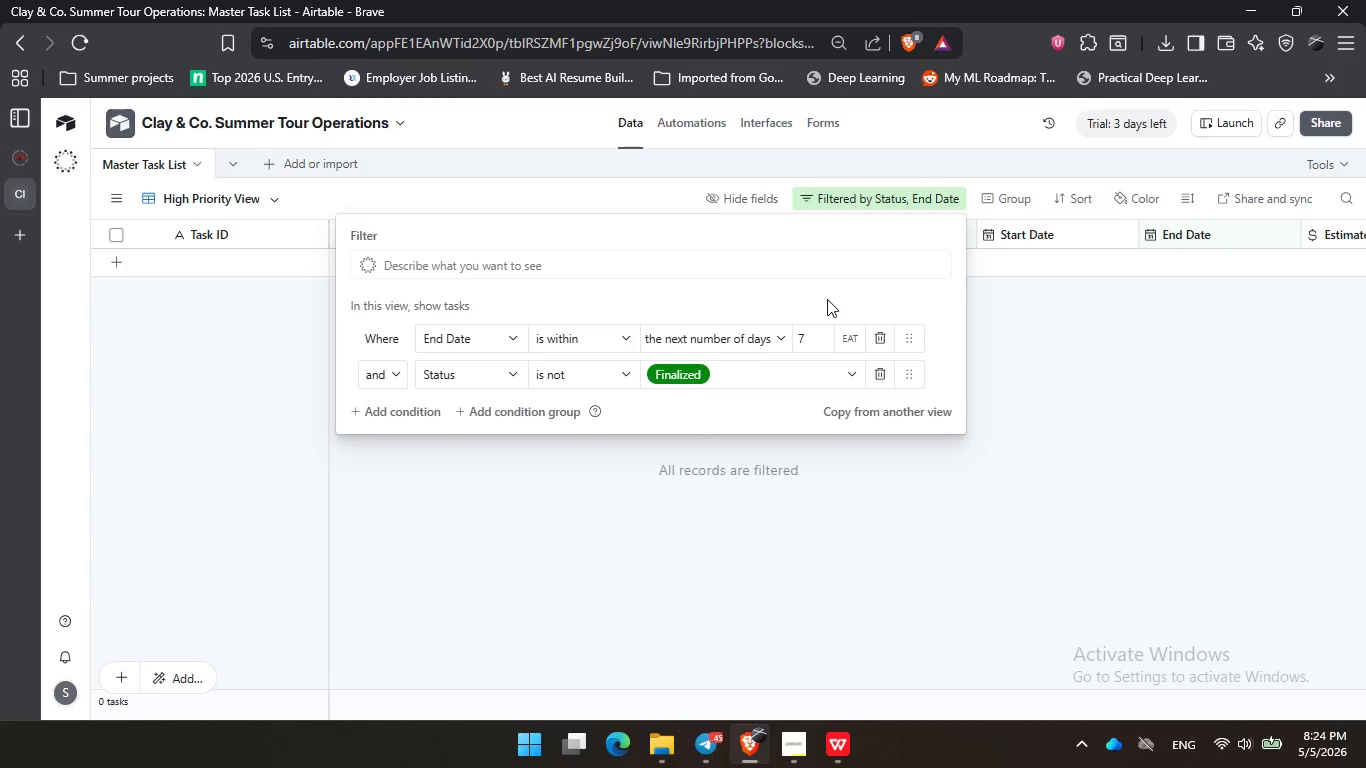 
left_click_drag(start_coordinate=[827, 299], to_coordinate=[833, 299])
 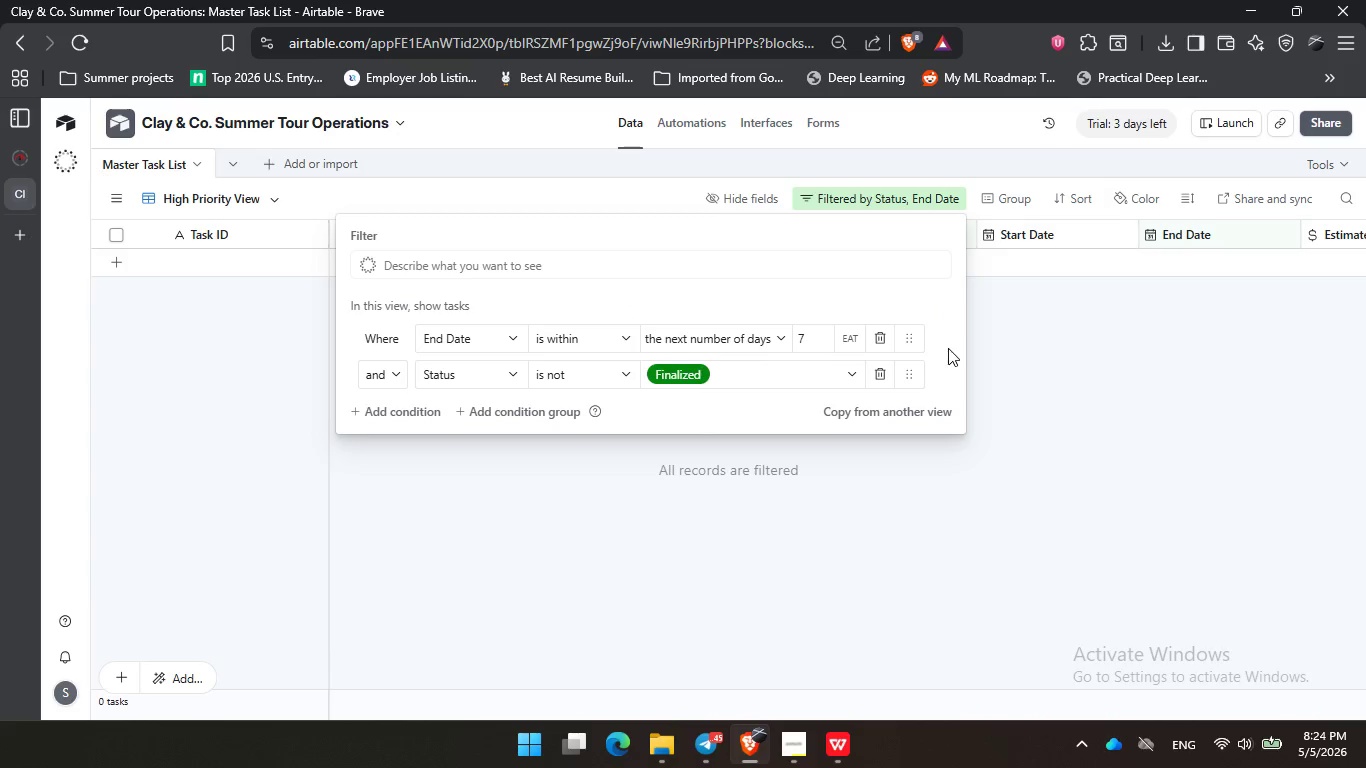 
triple_click([939, 290])
 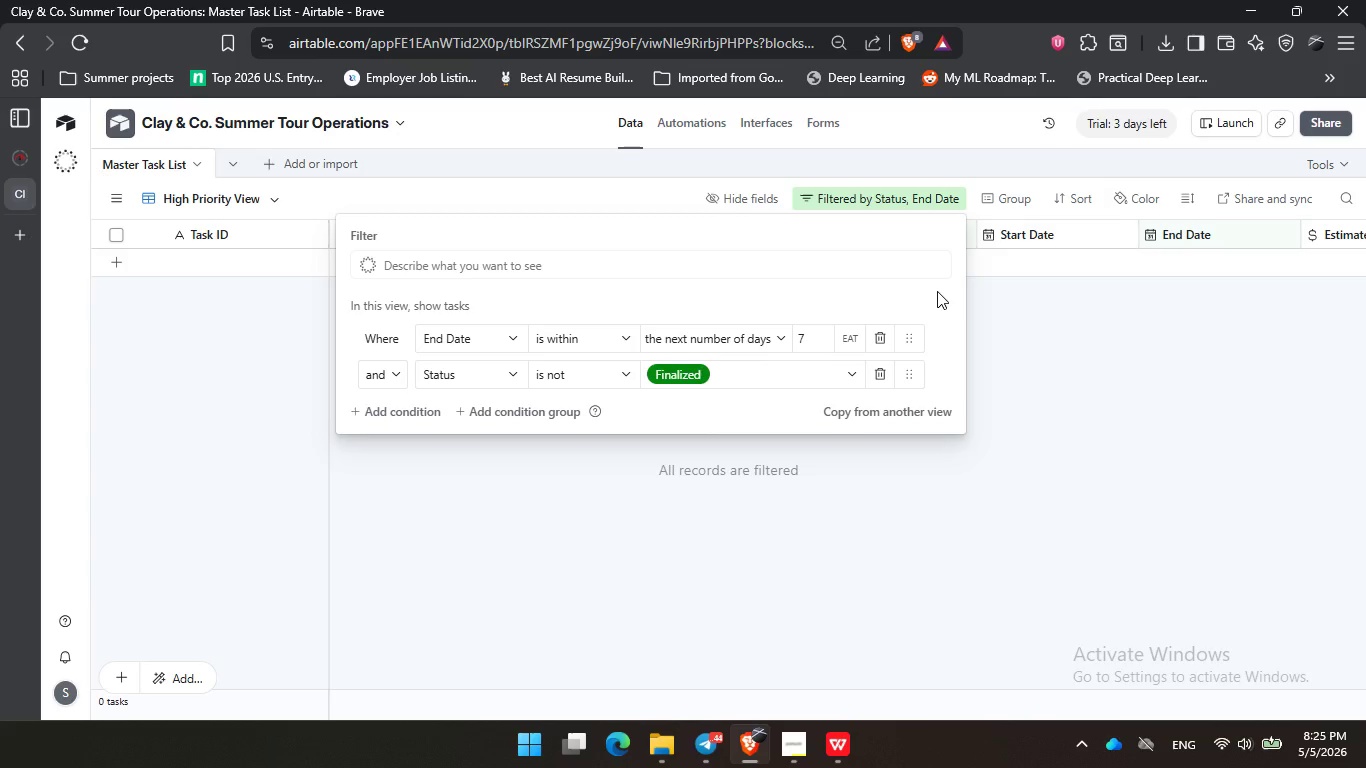 
wait(60.78)
 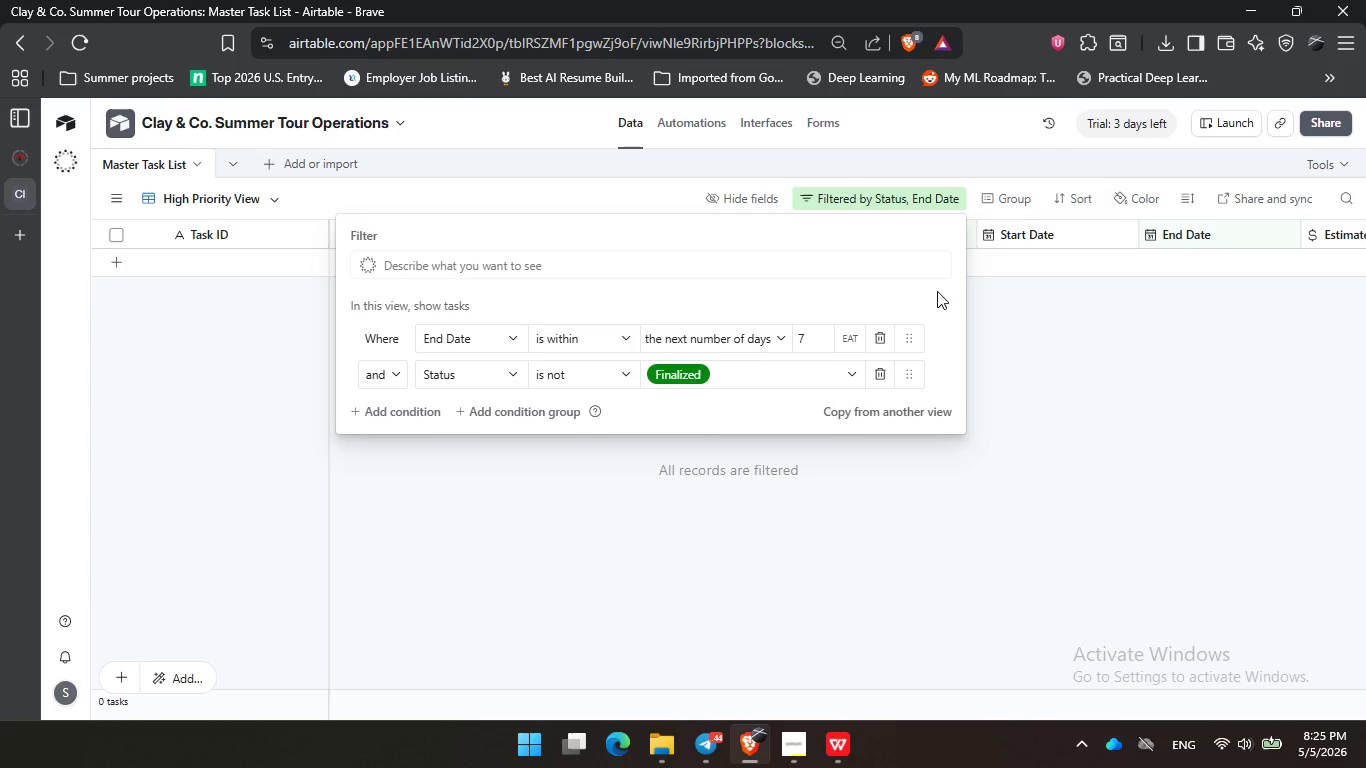 
left_click([580, 298])
 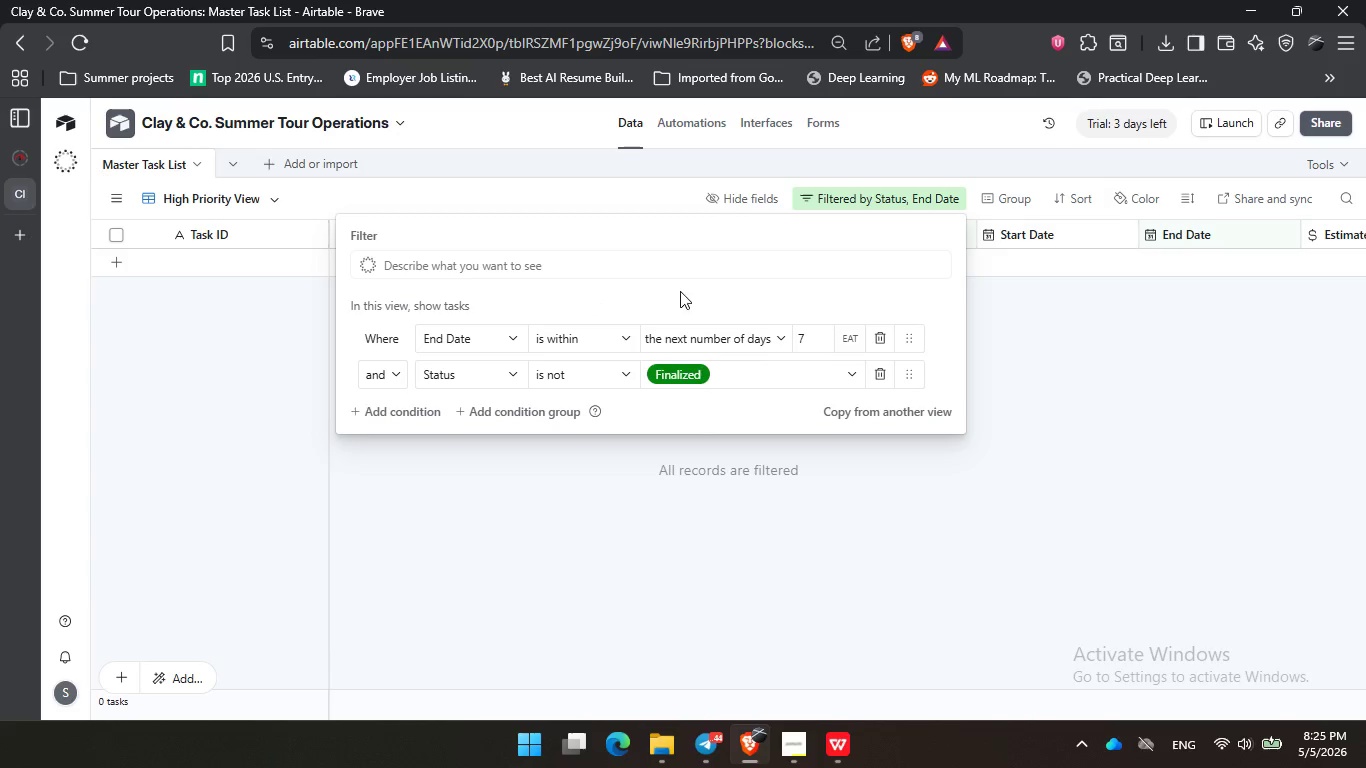 
left_click_drag(start_coordinate=[678, 291], to_coordinate=[698, 290])
 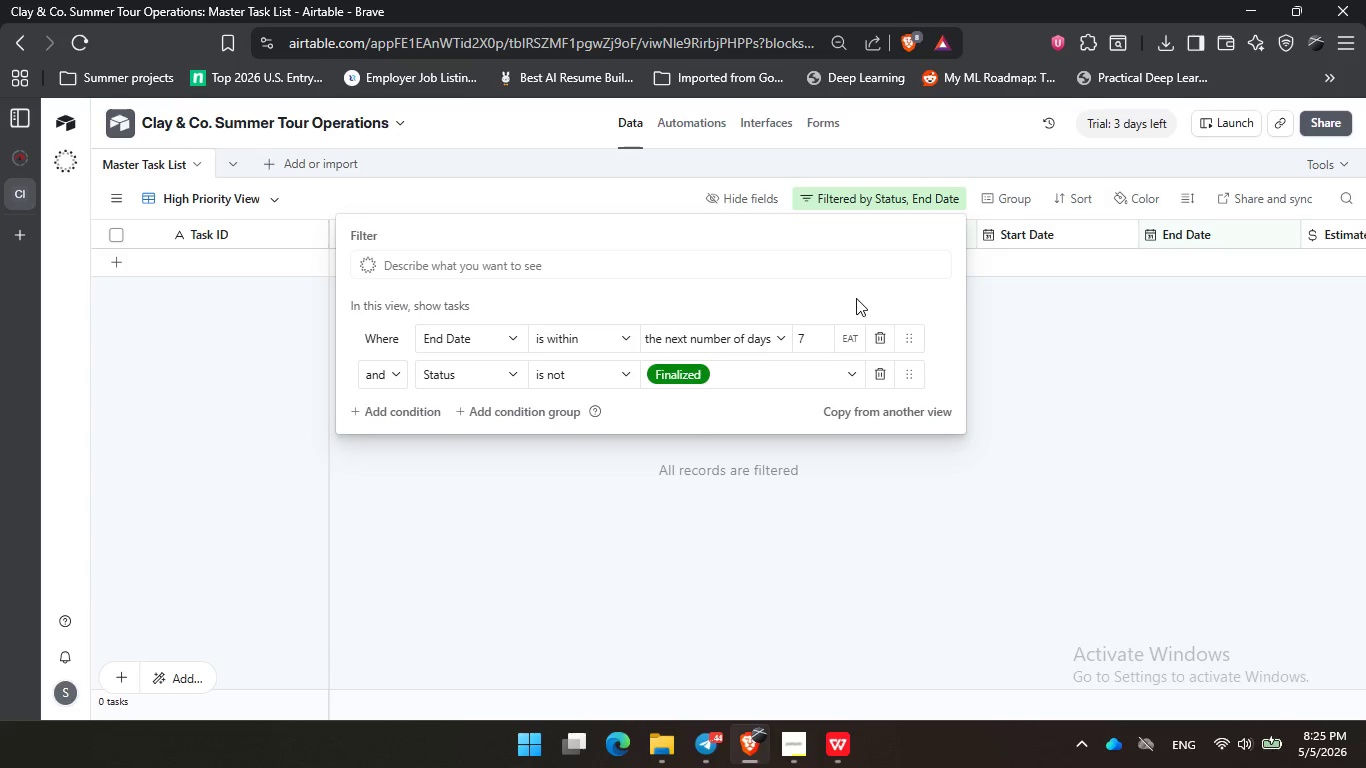 
left_click_drag(start_coordinate=[856, 298], to_coordinate=[864, 298])
 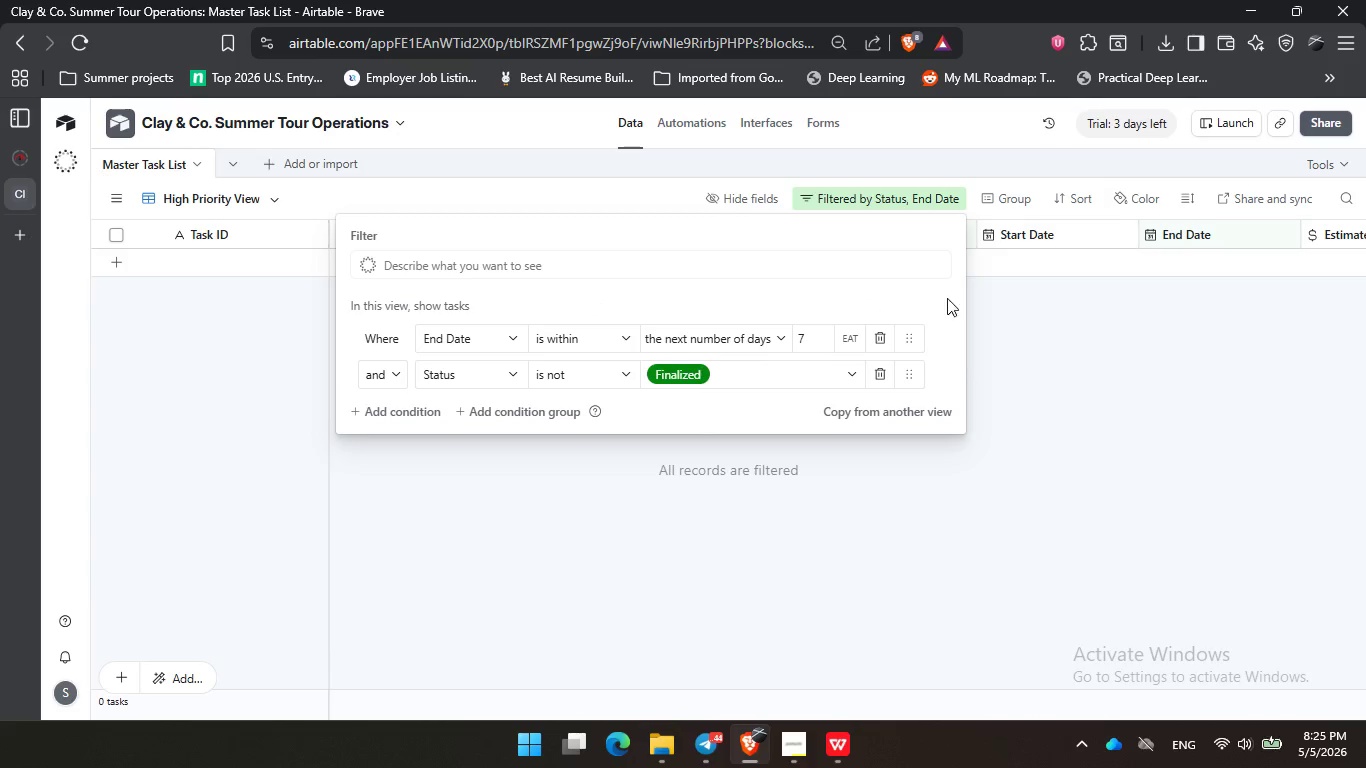 
left_click_drag(start_coordinate=[948, 298], to_coordinate=[954, 318])
 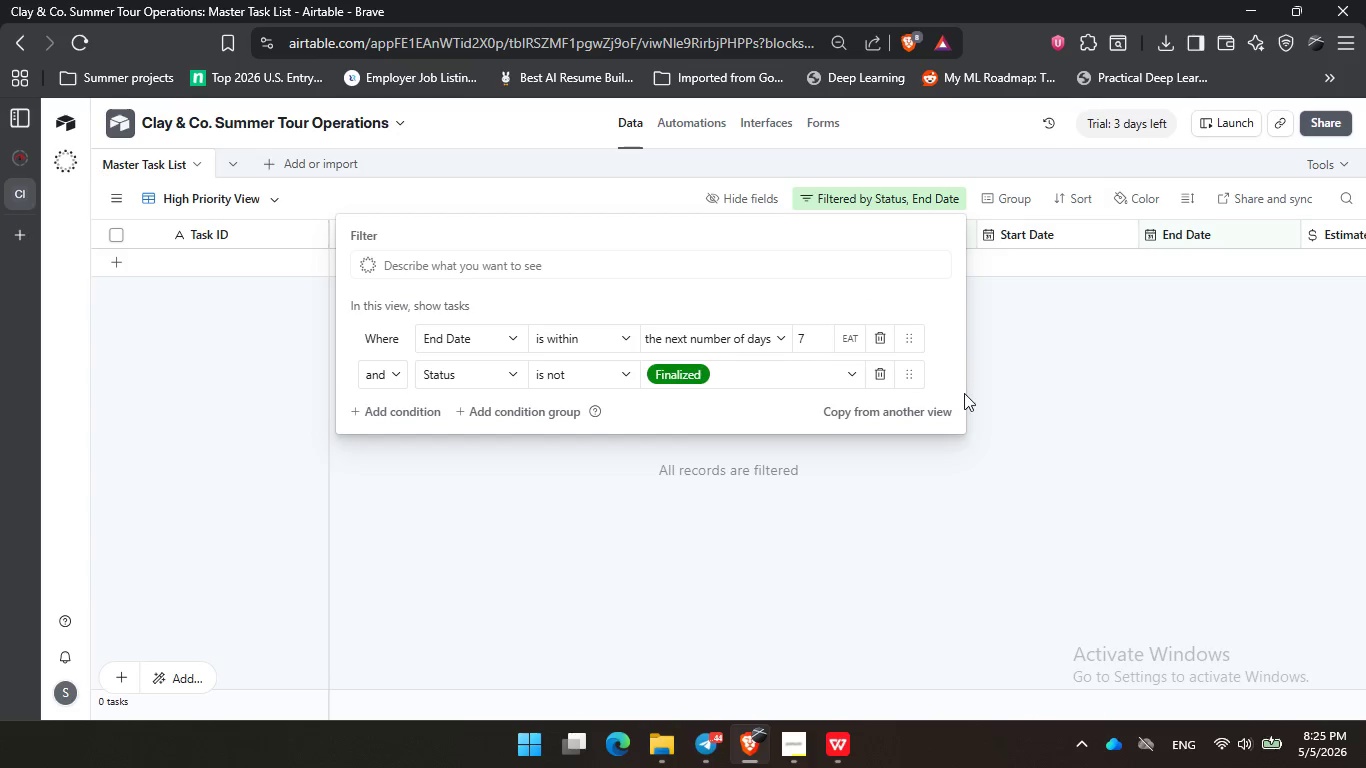 
triple_click([964, 393])
 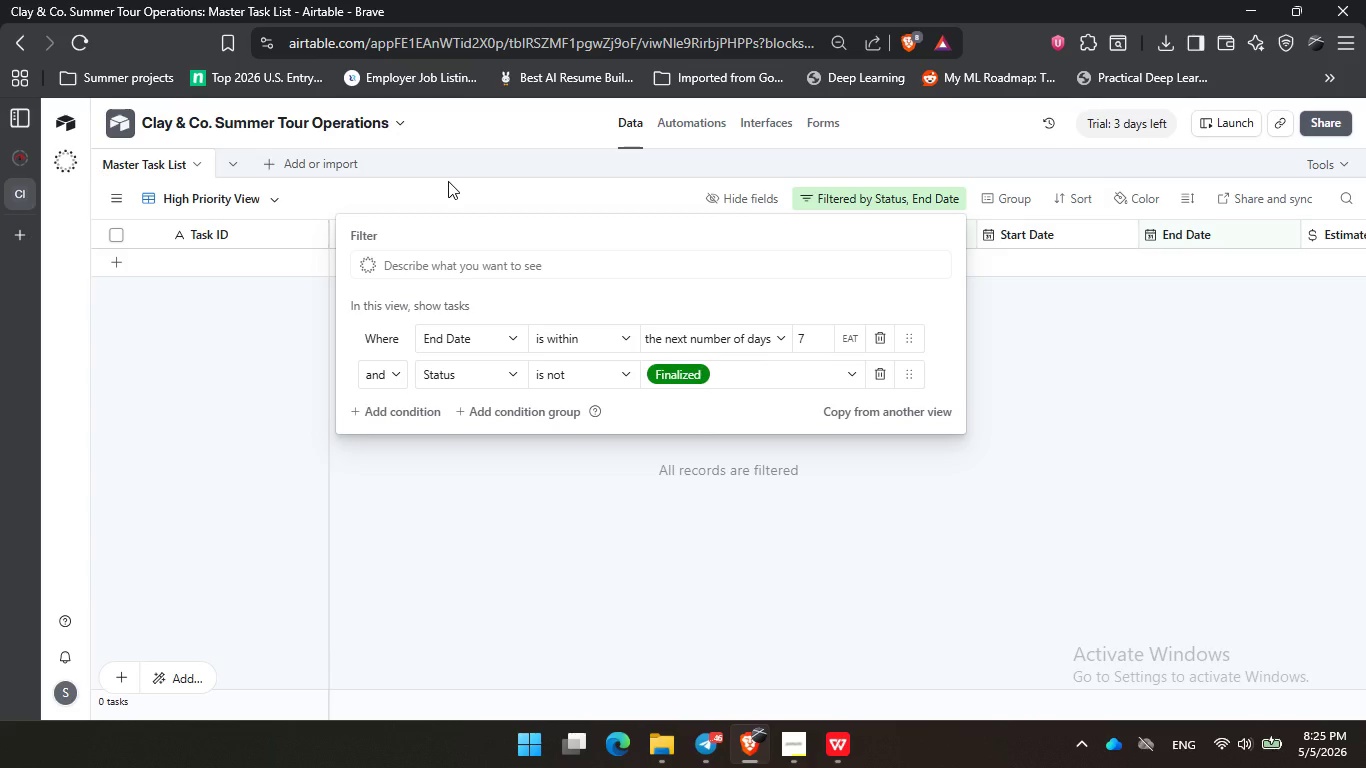 
wait(35.34)
 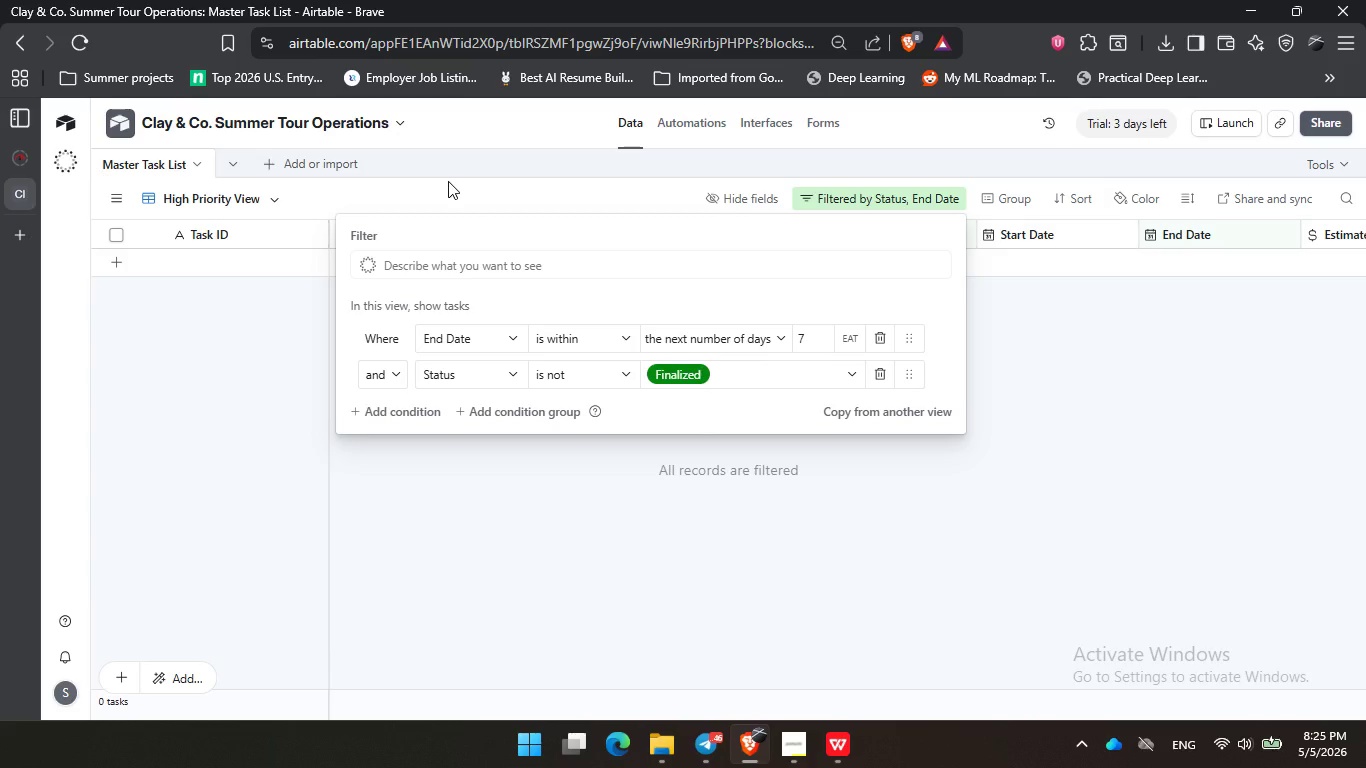 
left_click([207, 421])
 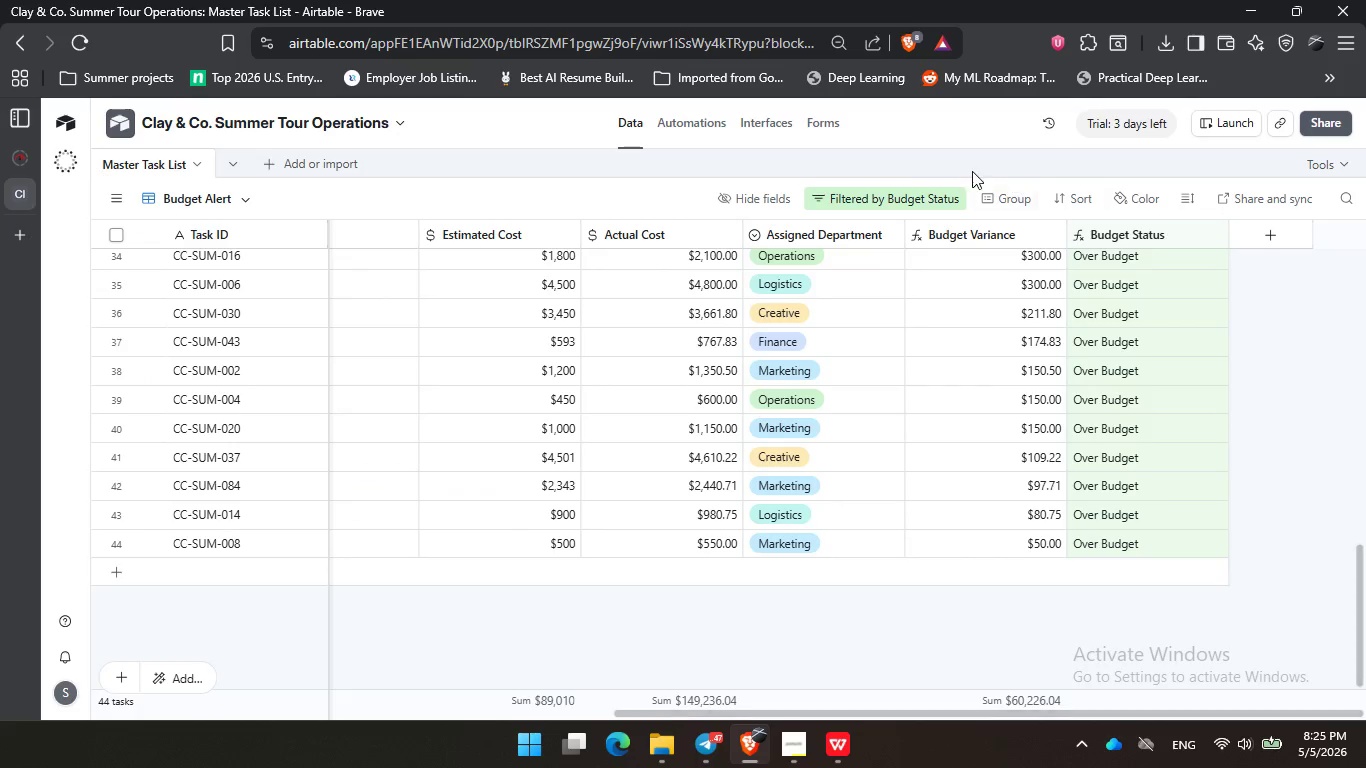 
left_click([895, 191])
 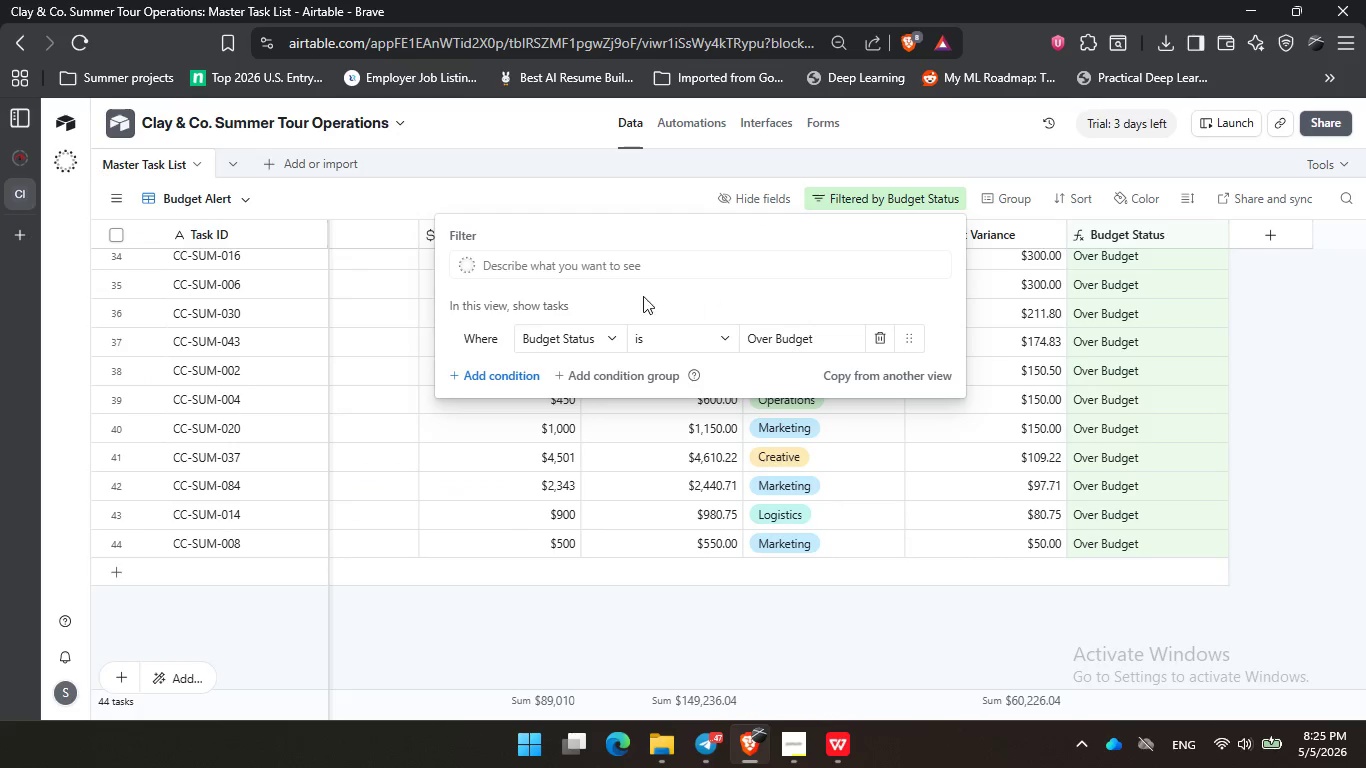 
left_click_drag(start_coordinate=[591, 299], to_coordinate=[598, 299])
 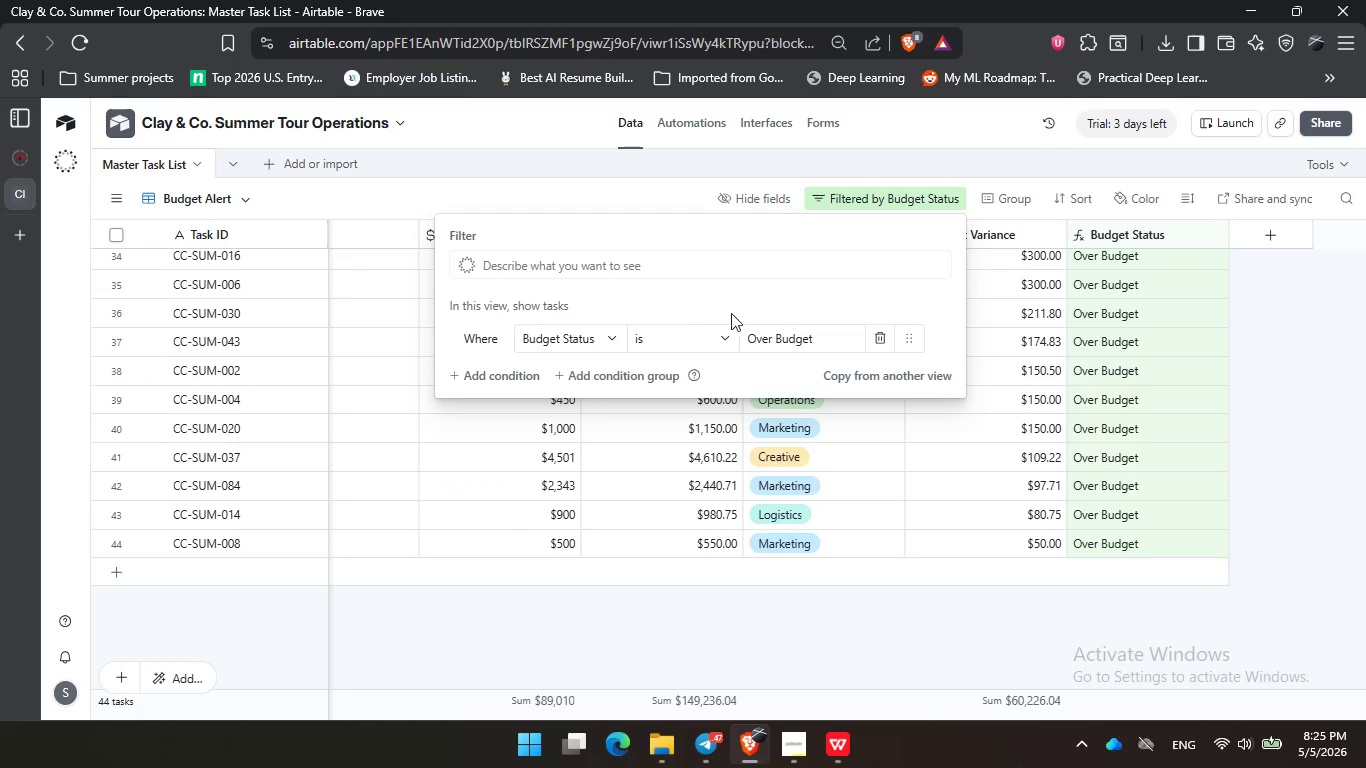 
left_click_drag(start_coordinate=[730, 313], to_coordinate=[746, 310])
 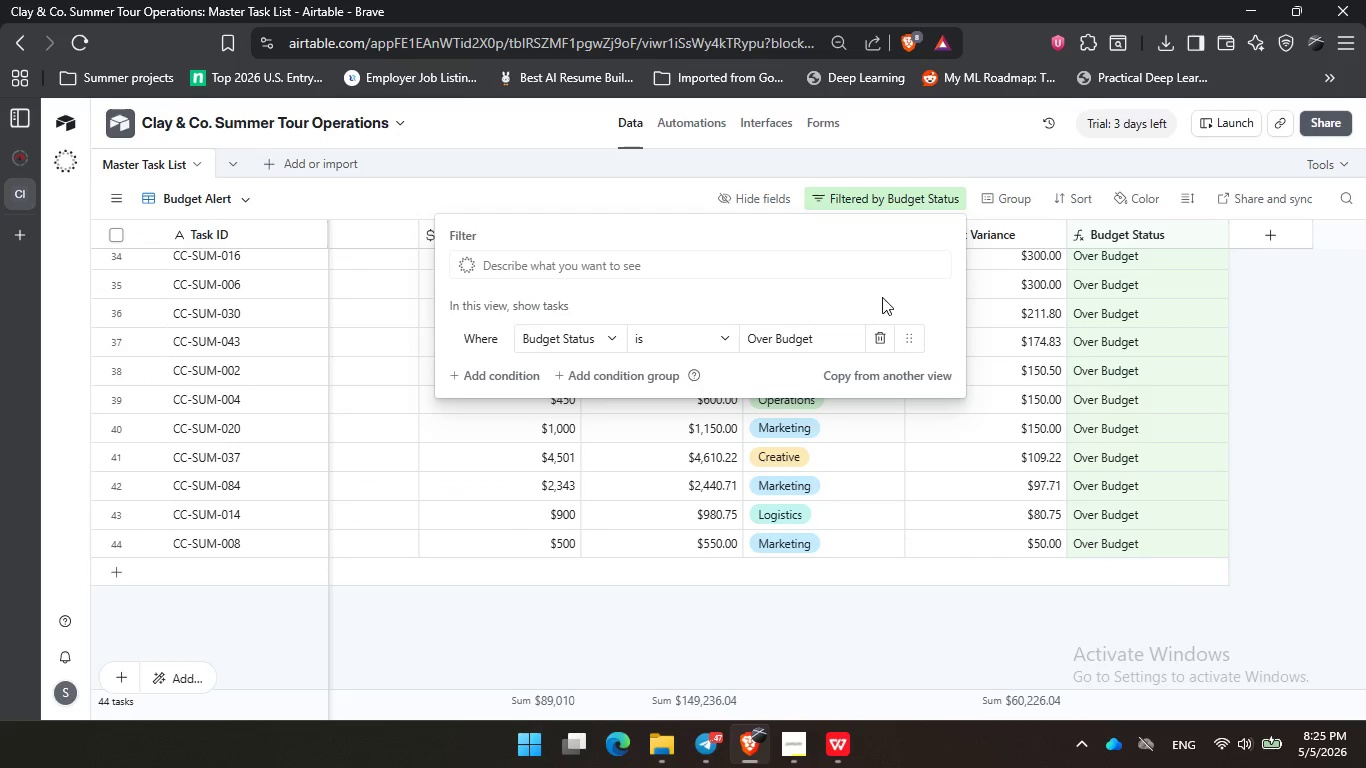 
triple_click([885, 297])
 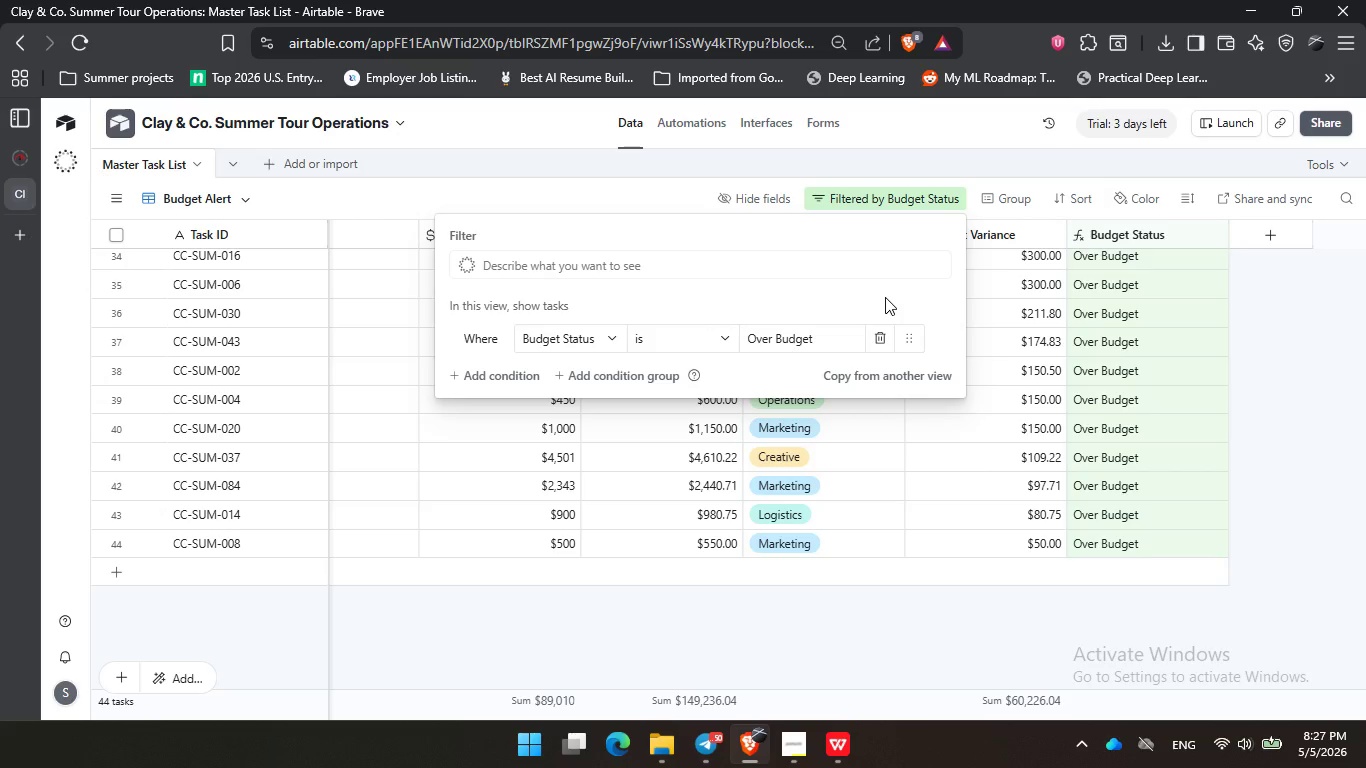 
wait(75.48)
 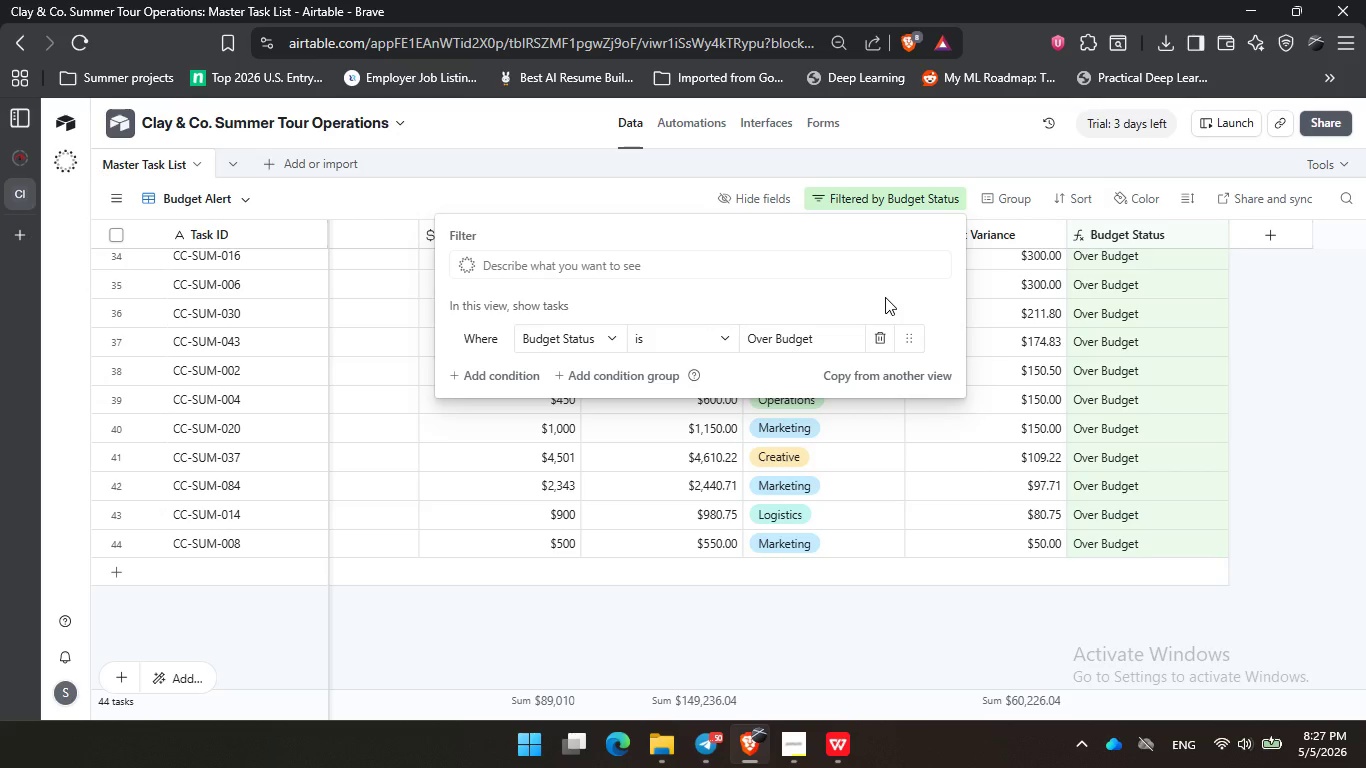 
left_click([712, 302])
 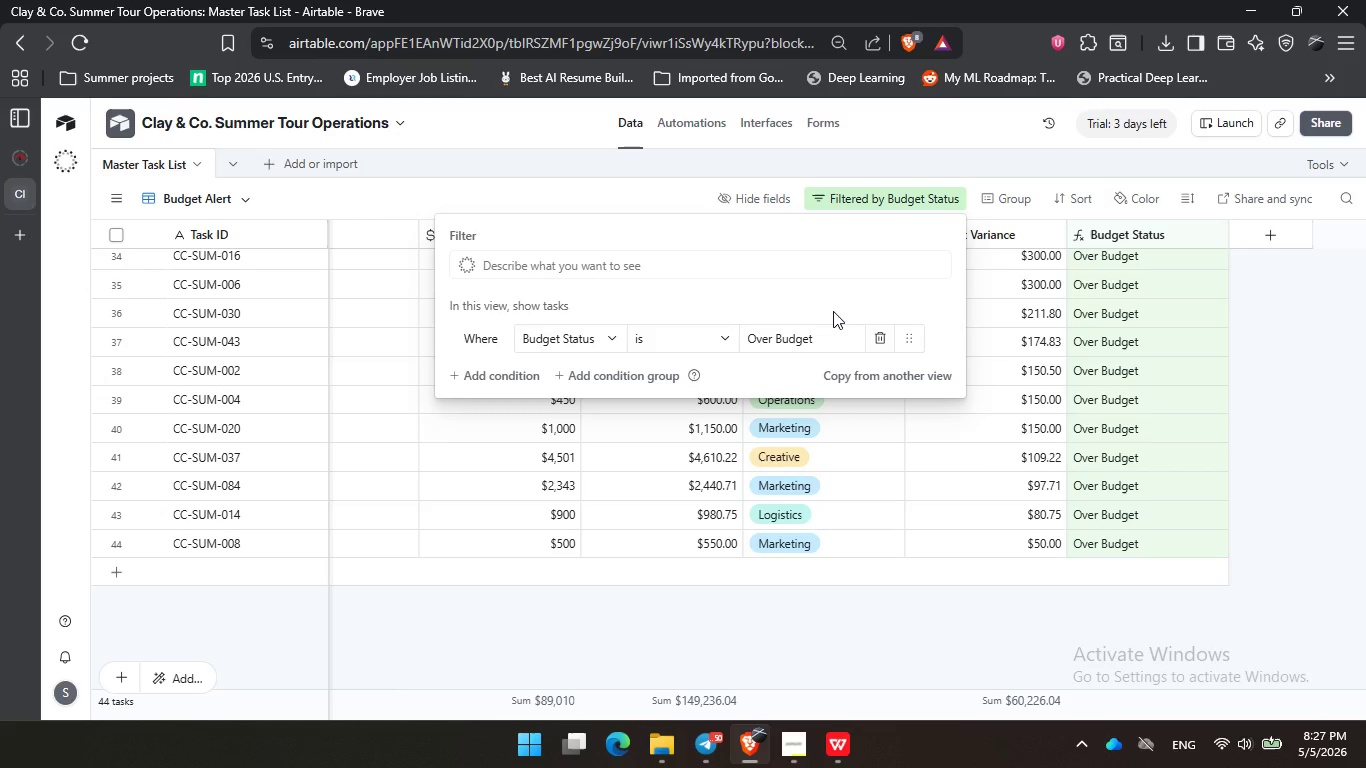 
wait(6.58)
 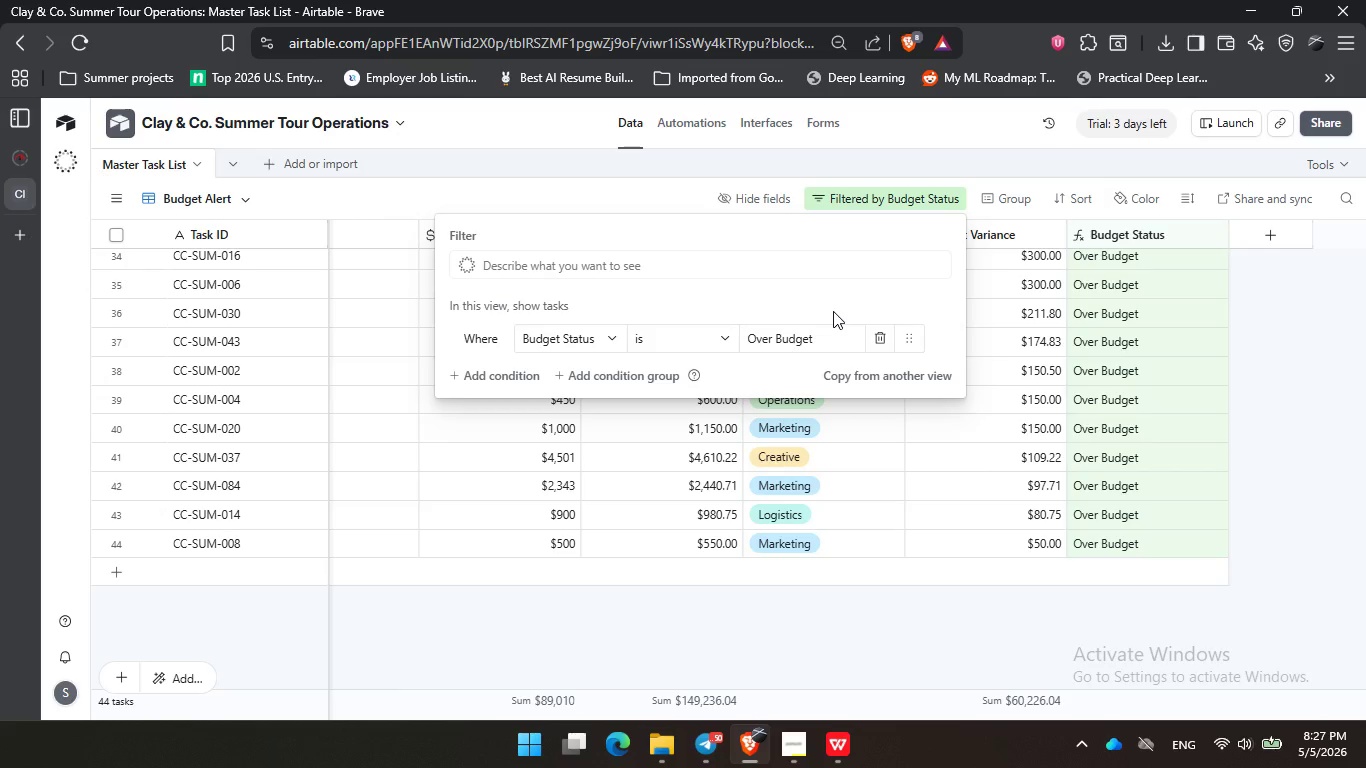 
left_click_drag(start_coordinate=[619, 291], to_coordinate=[635, 295])
 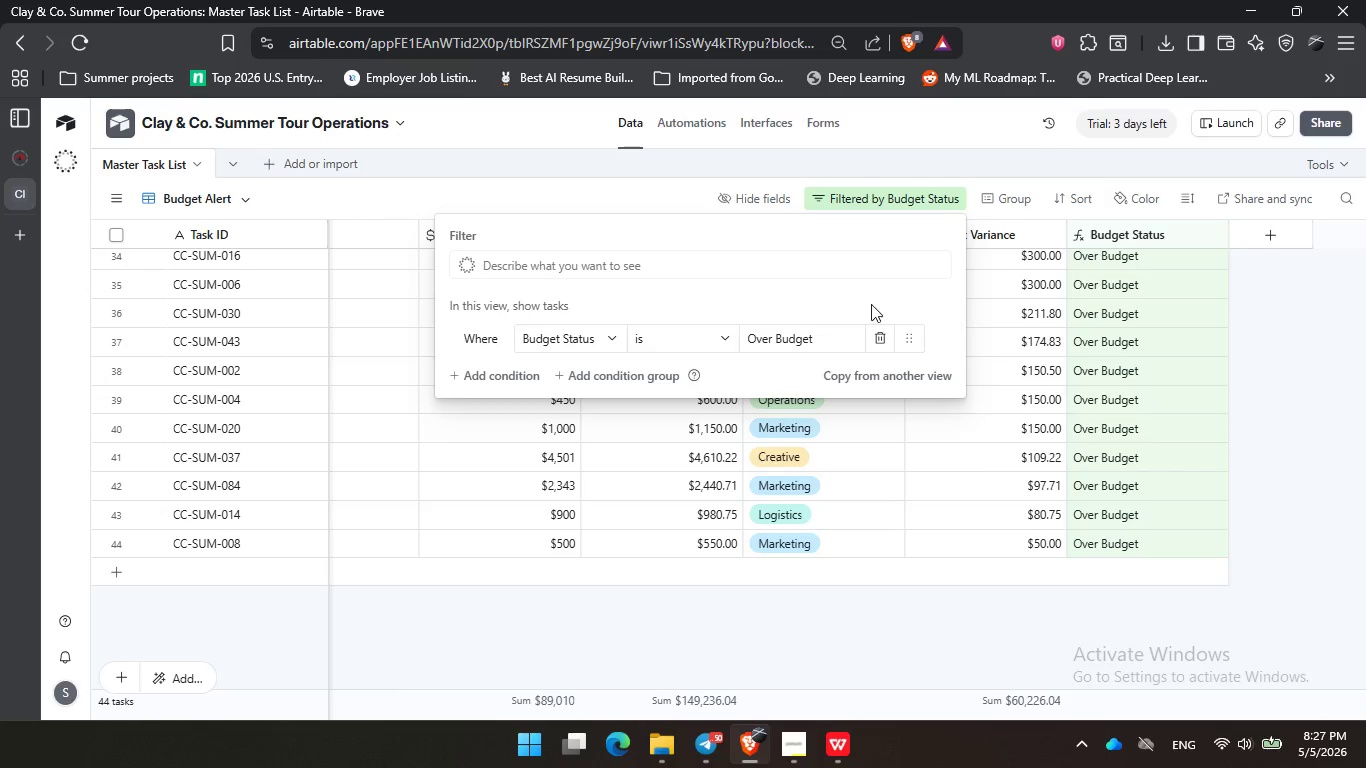 
double_click([871, 304])
 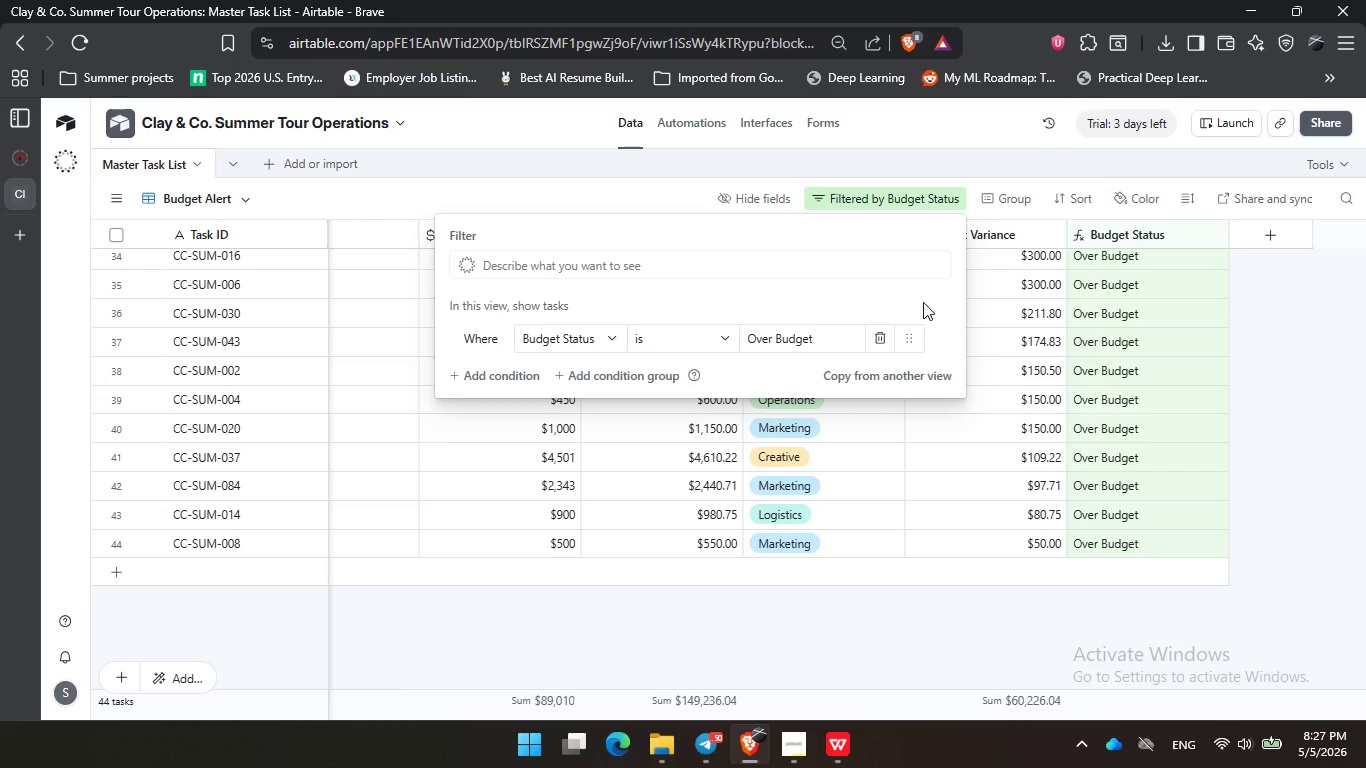 
triple_click([923, 302])
 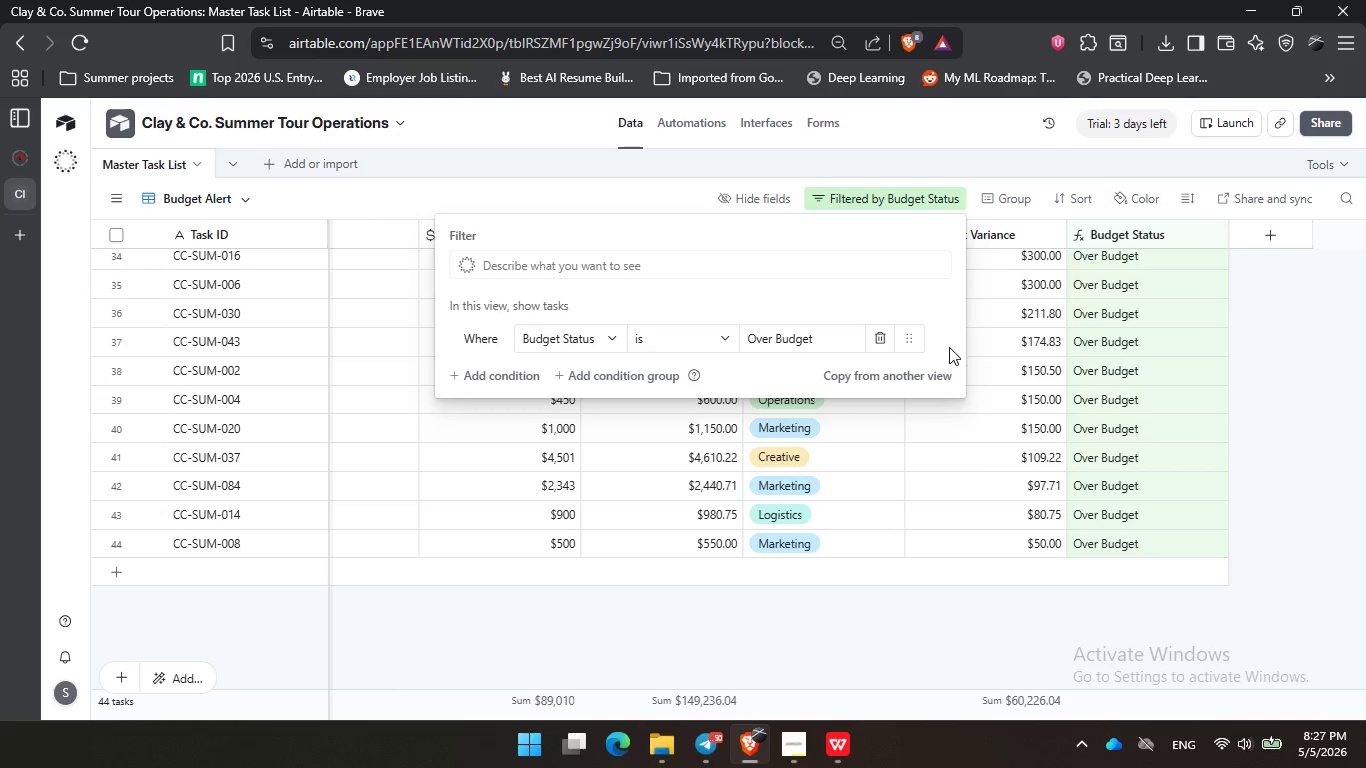 
triple_click([949, 350])
 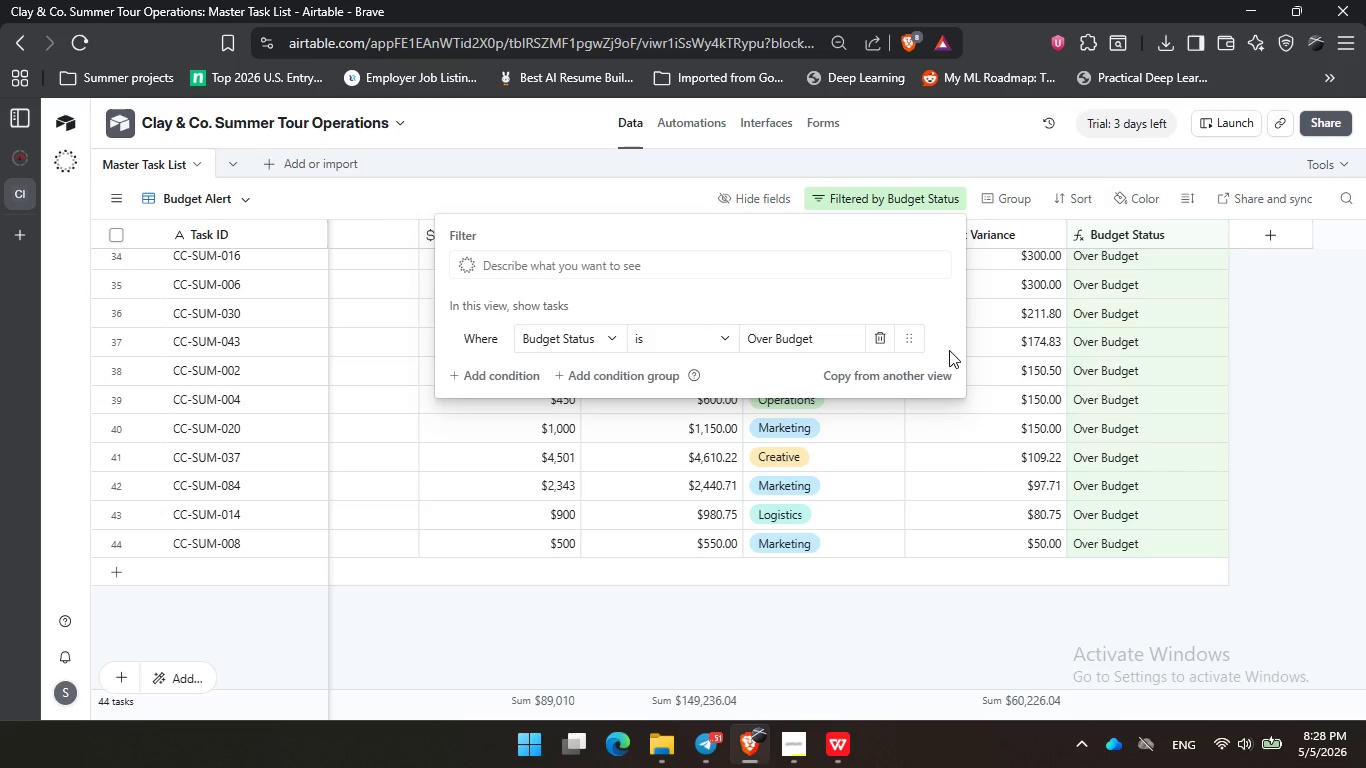 
wait(86.89)
 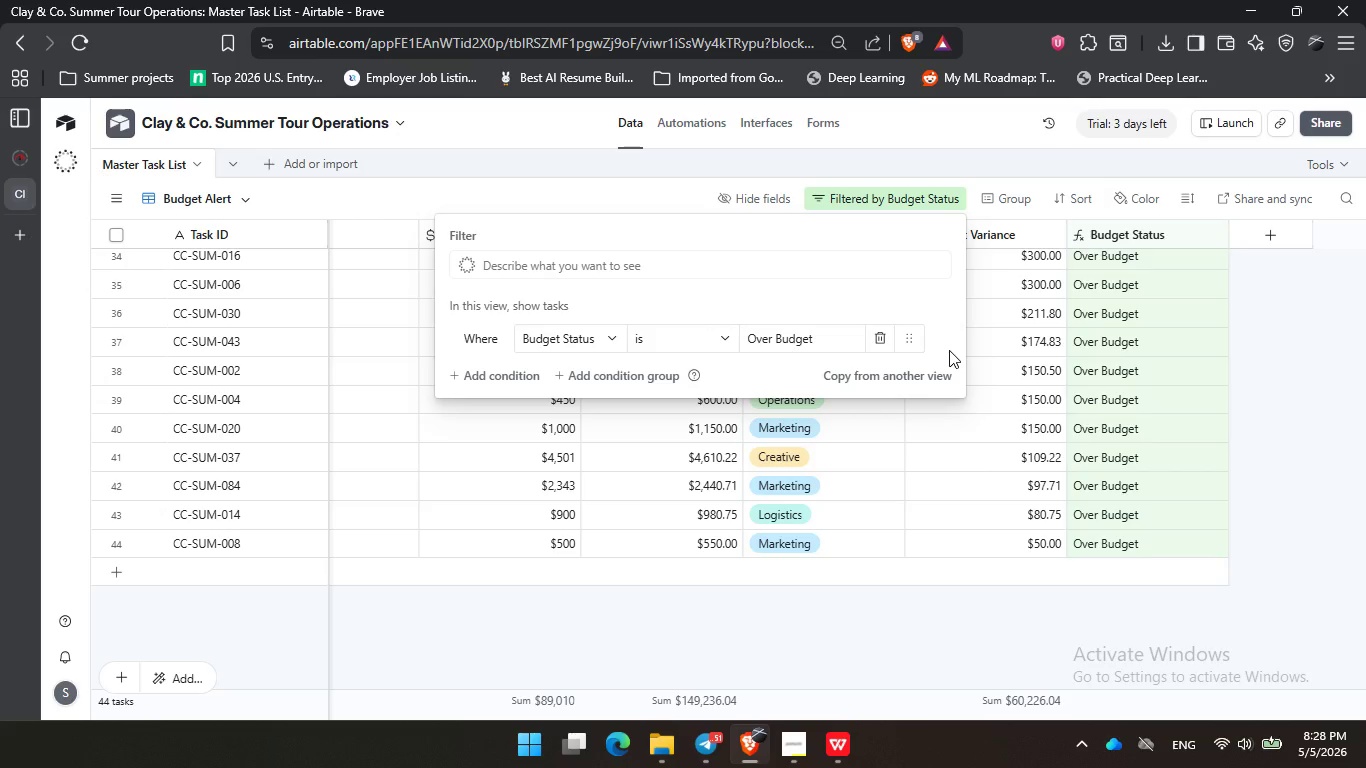 
left_click_drag(start_coordinate=[649, 299], to_coordinate=[655, 299])
 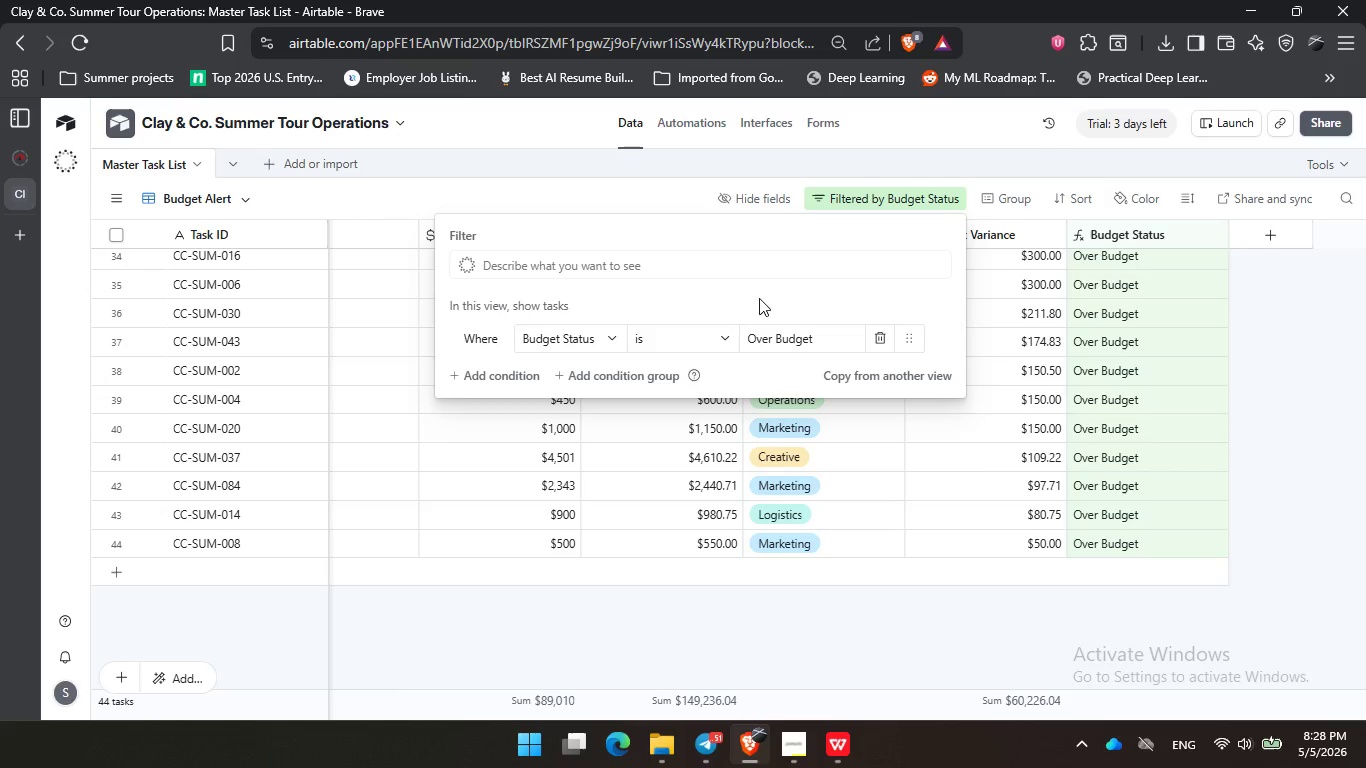 
left_click_drag(start_coordinate=[759, 298], to_coordinate=[775, 298])
 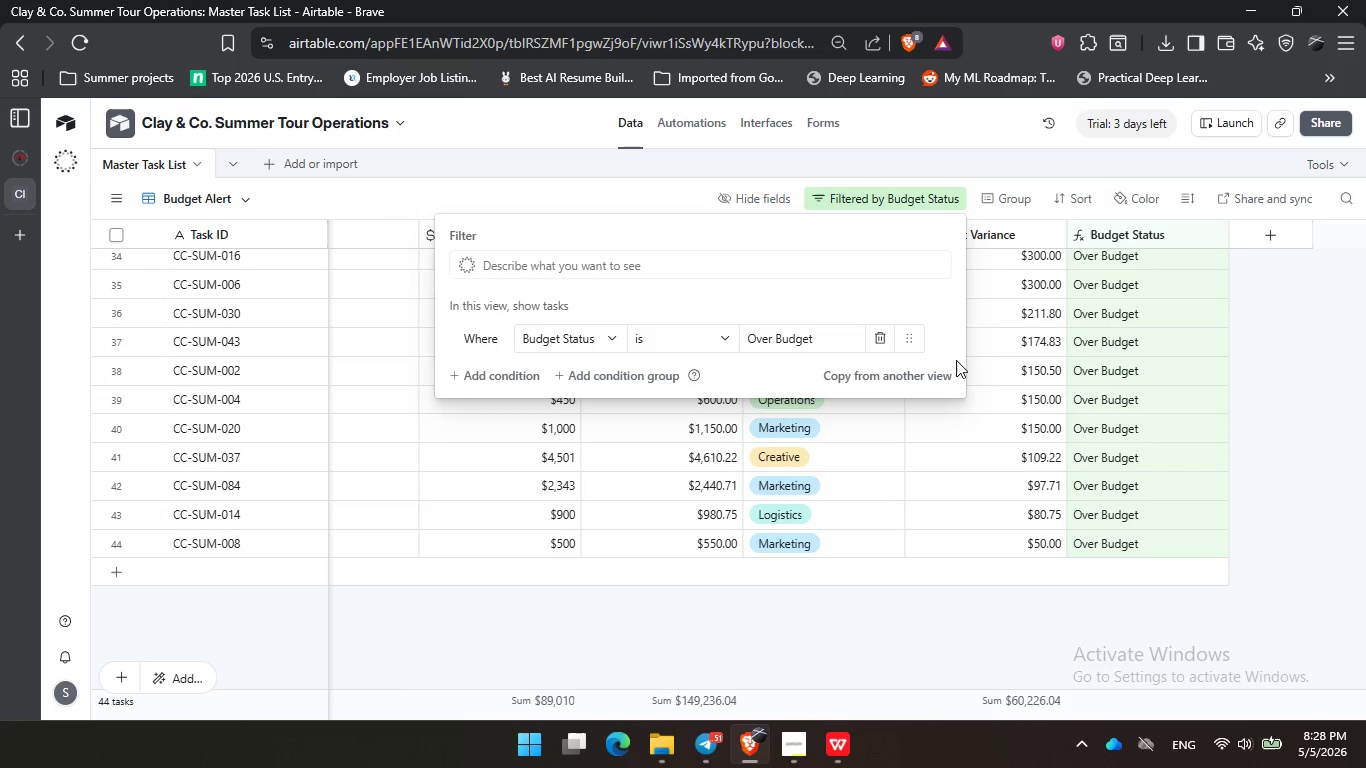 
left_click([952, 341])
 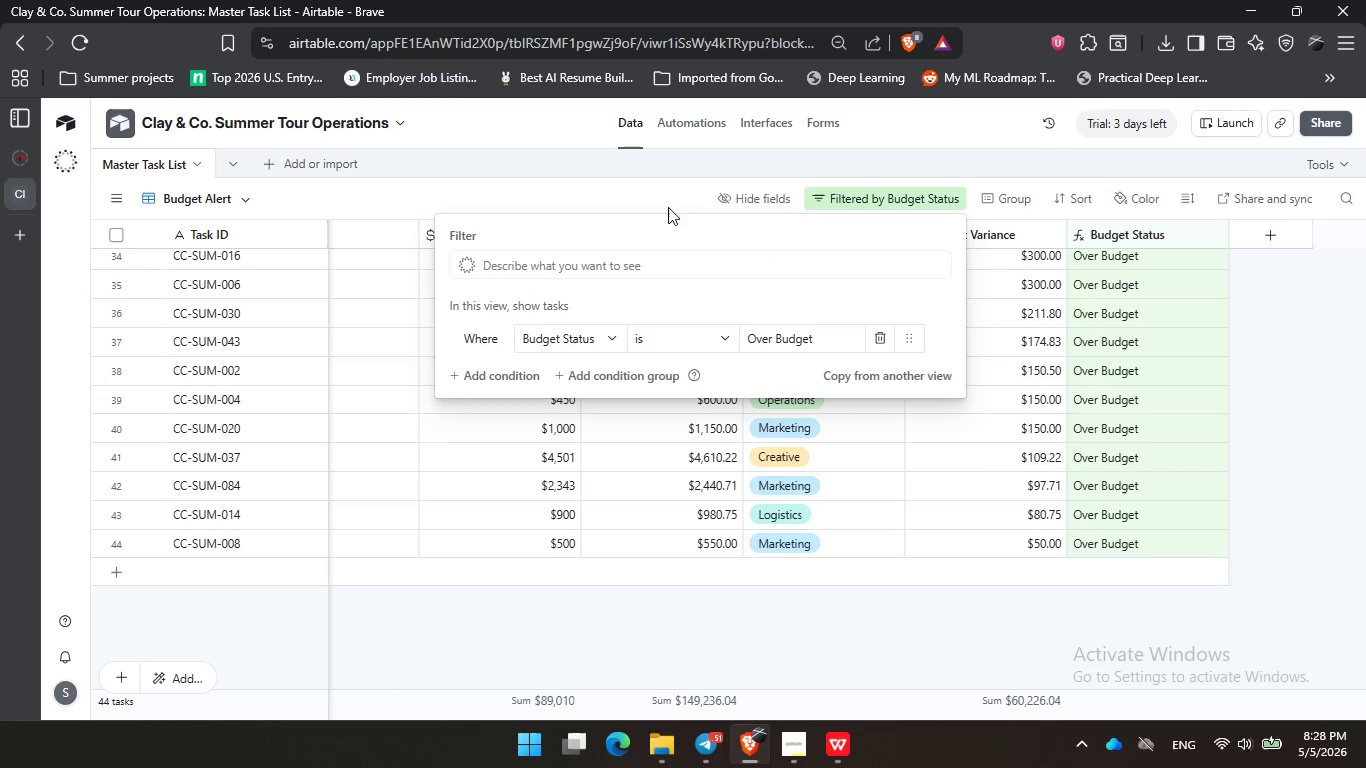 
left_click([634, 197])
 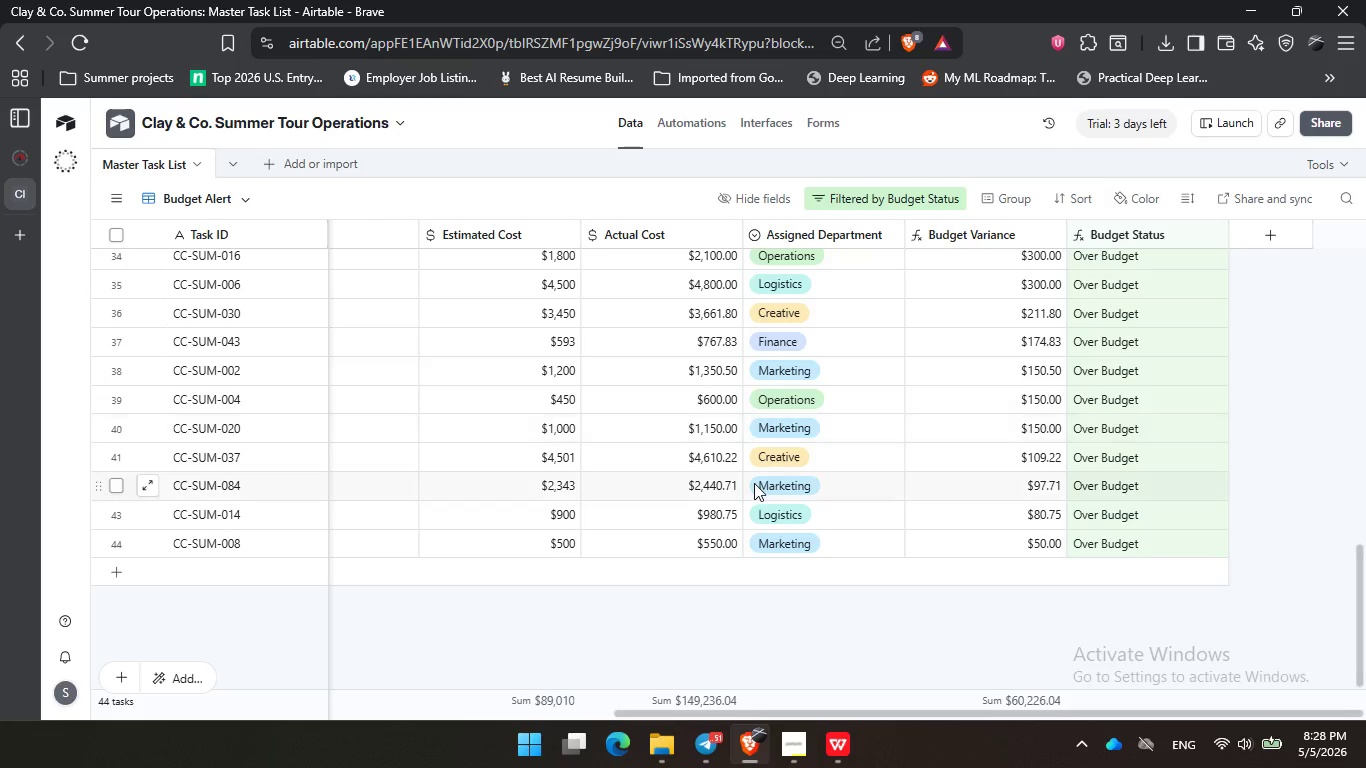 
scroll: coordinate [754, 483], scroll_direction: up, amount: 18.0
 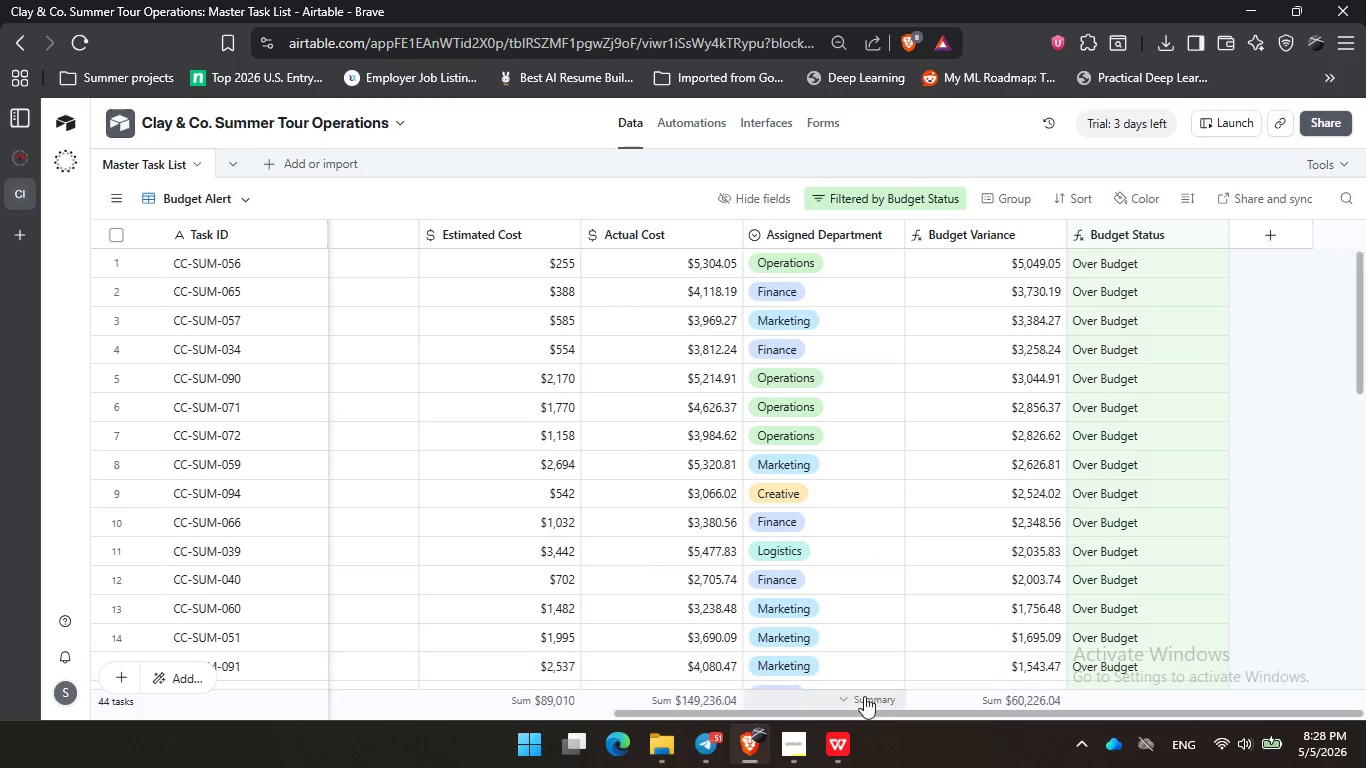 
left_click_drag(start_coordinate=[873, 715], to_coordinate=[252, 711])
 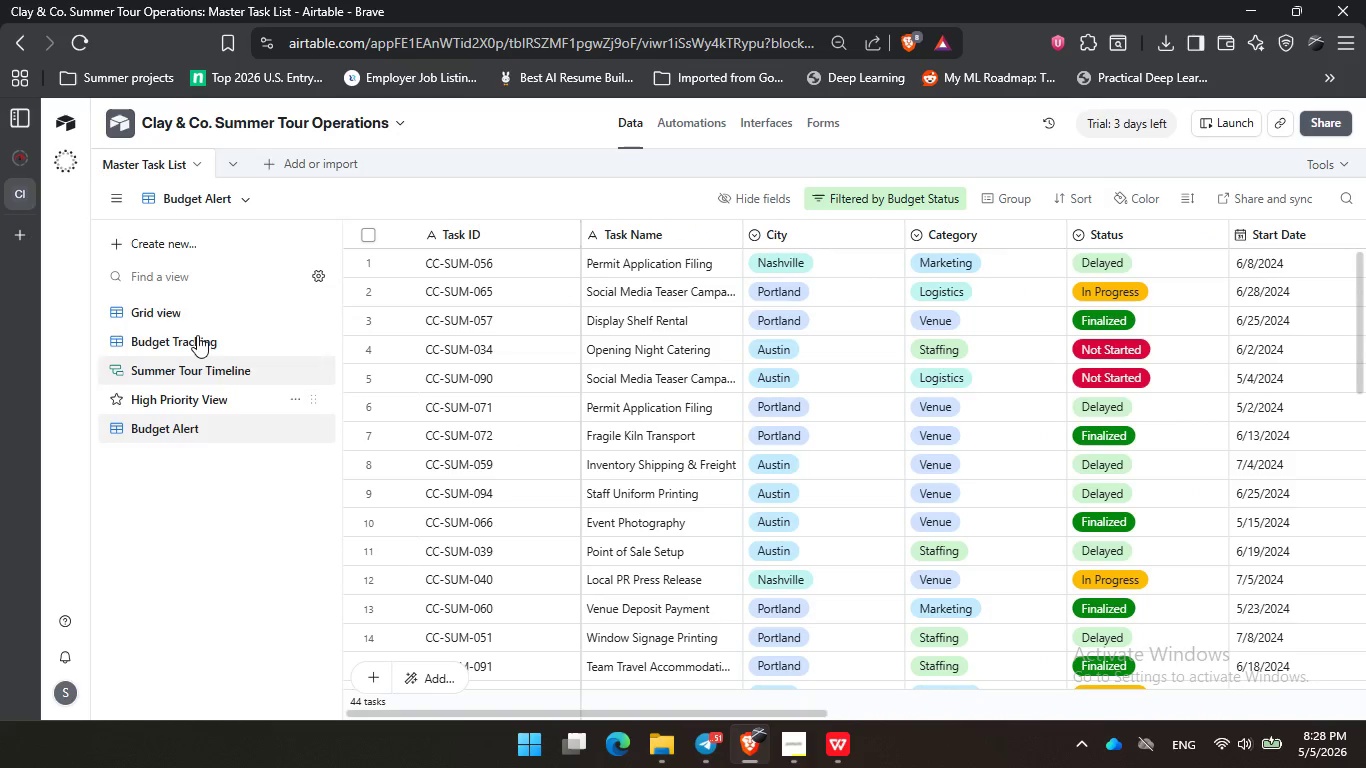 
left_click([222, 519])
 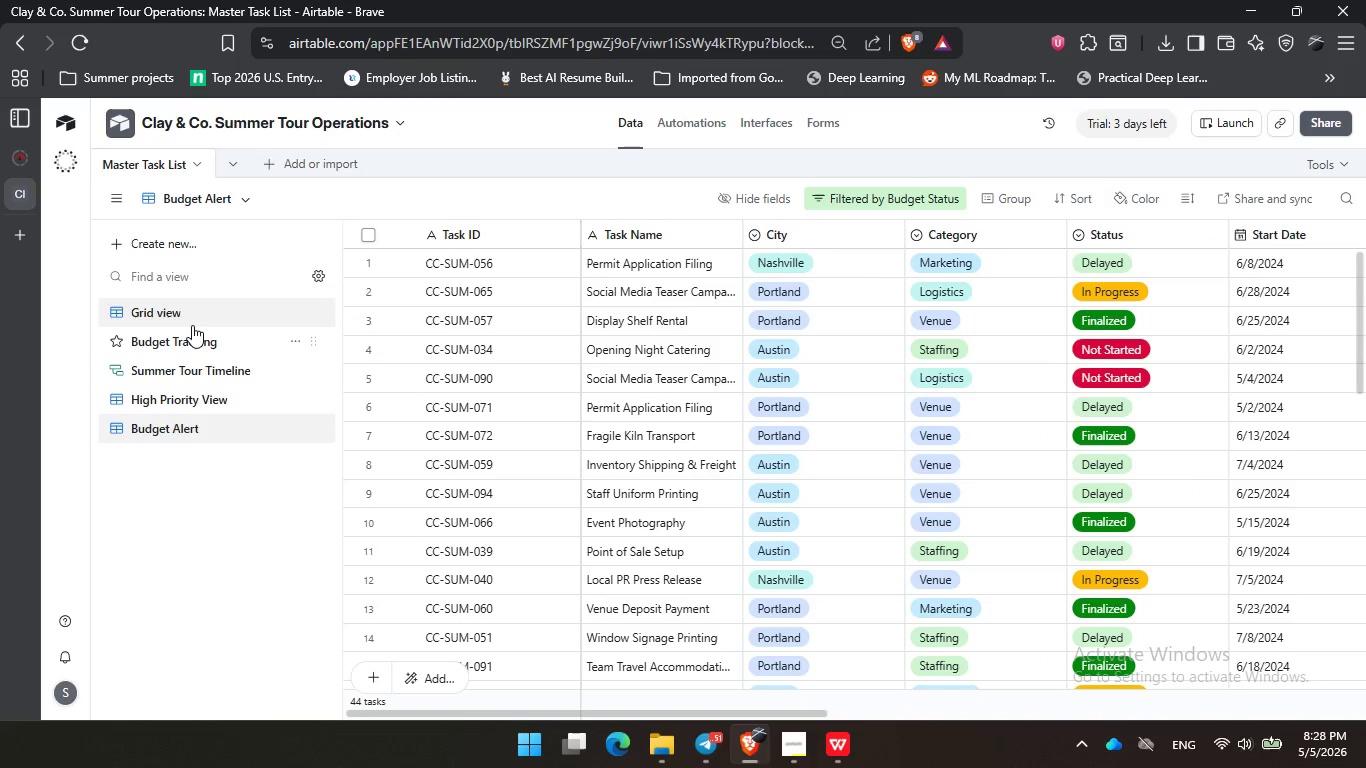 
left_click([193, 325])
 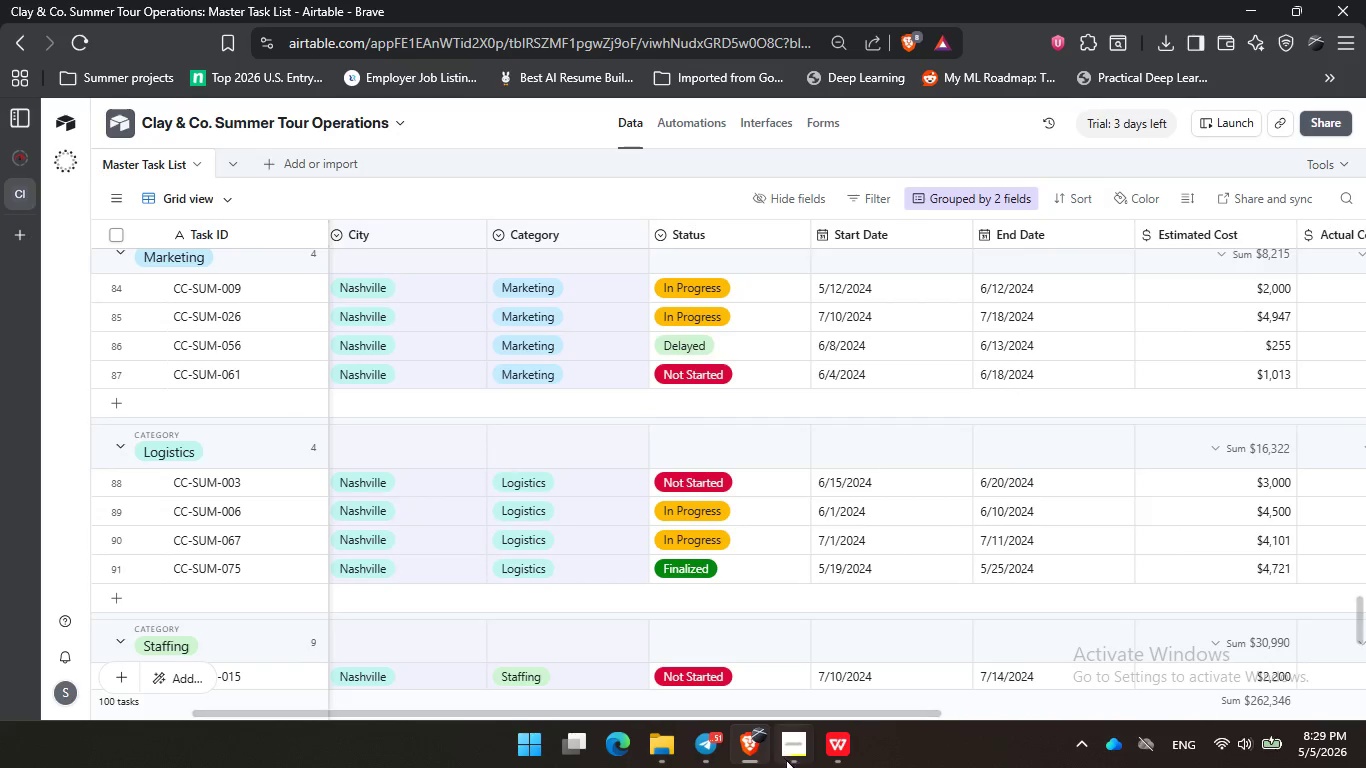 
left_click([837, 748])
 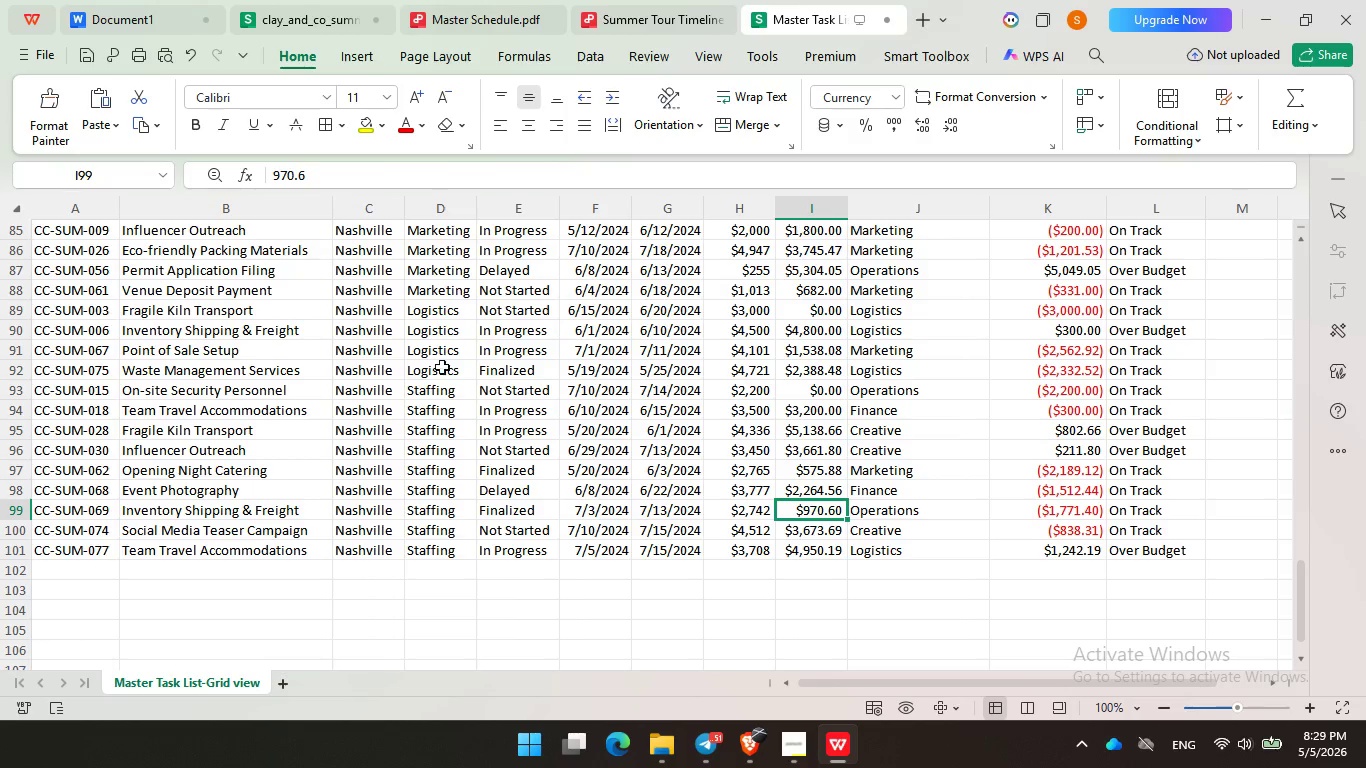 
scroll: coordinate [444, 384], scroll_direction: up, amount: 37.0
 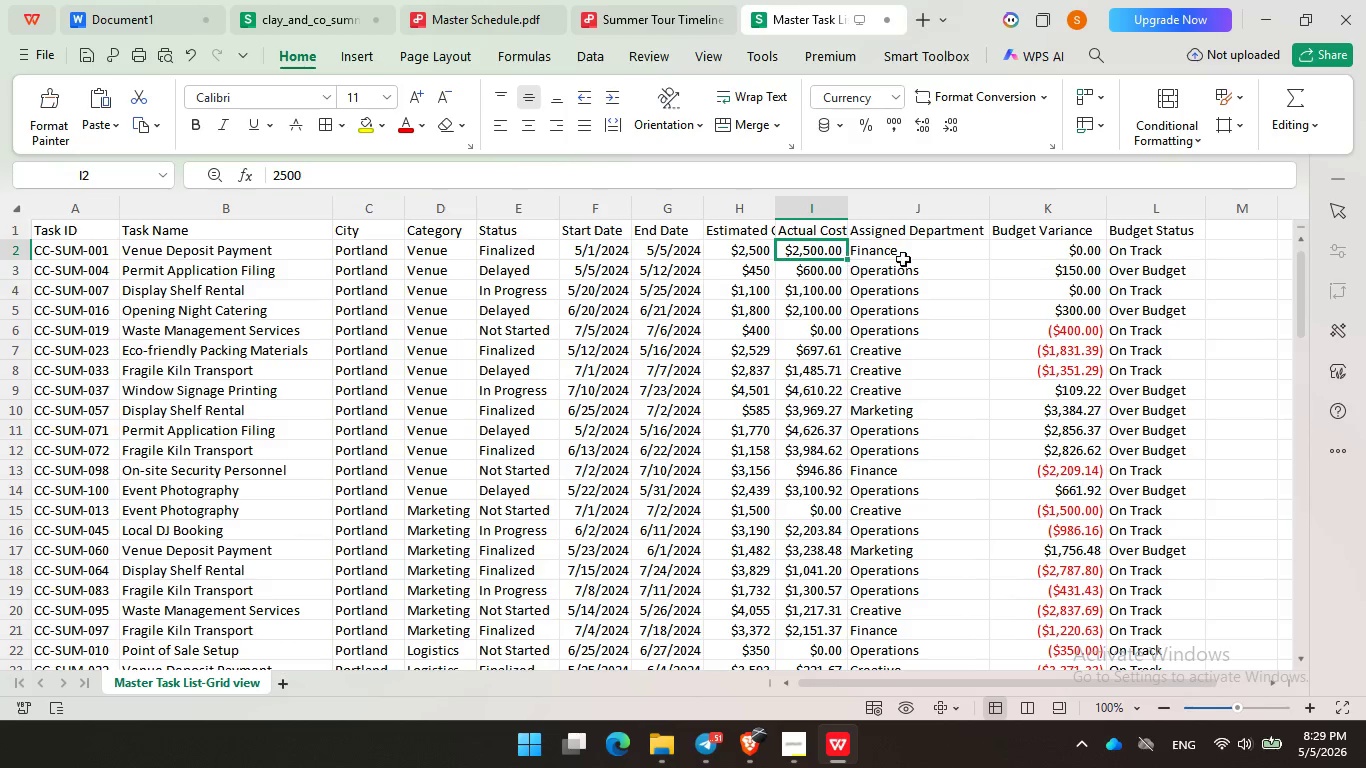 
double_click([986, 258])
 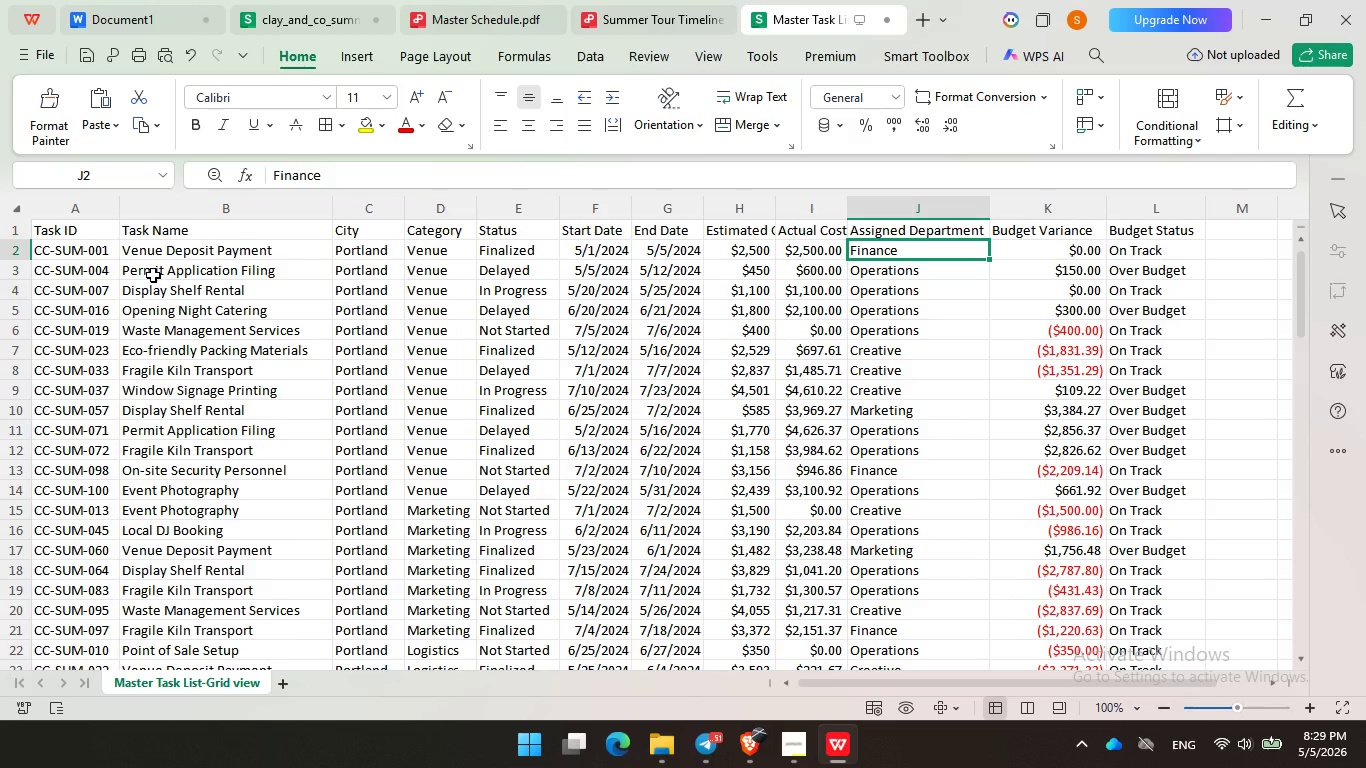 
scroll: coordinate [359, 305], scroll_direction: down, amount: 2.0
 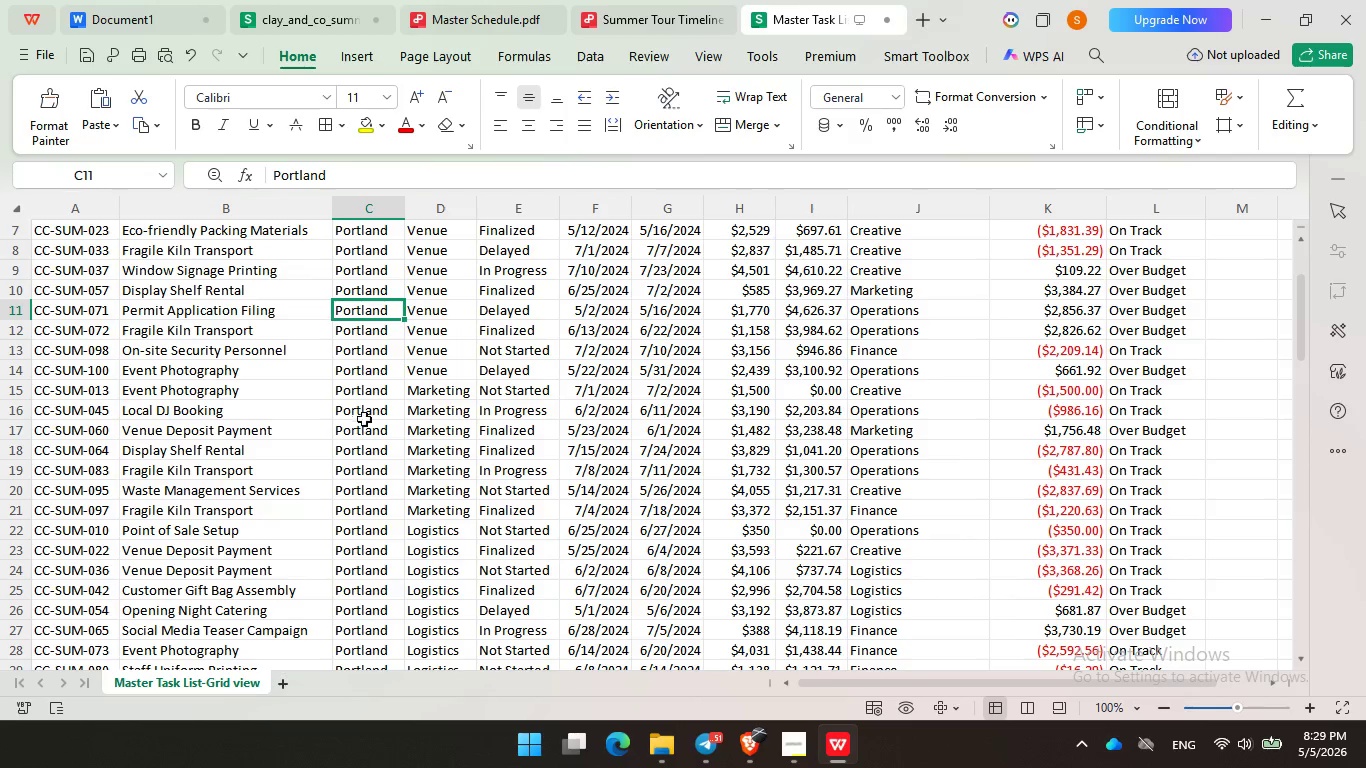 
double_click([364, 428])
 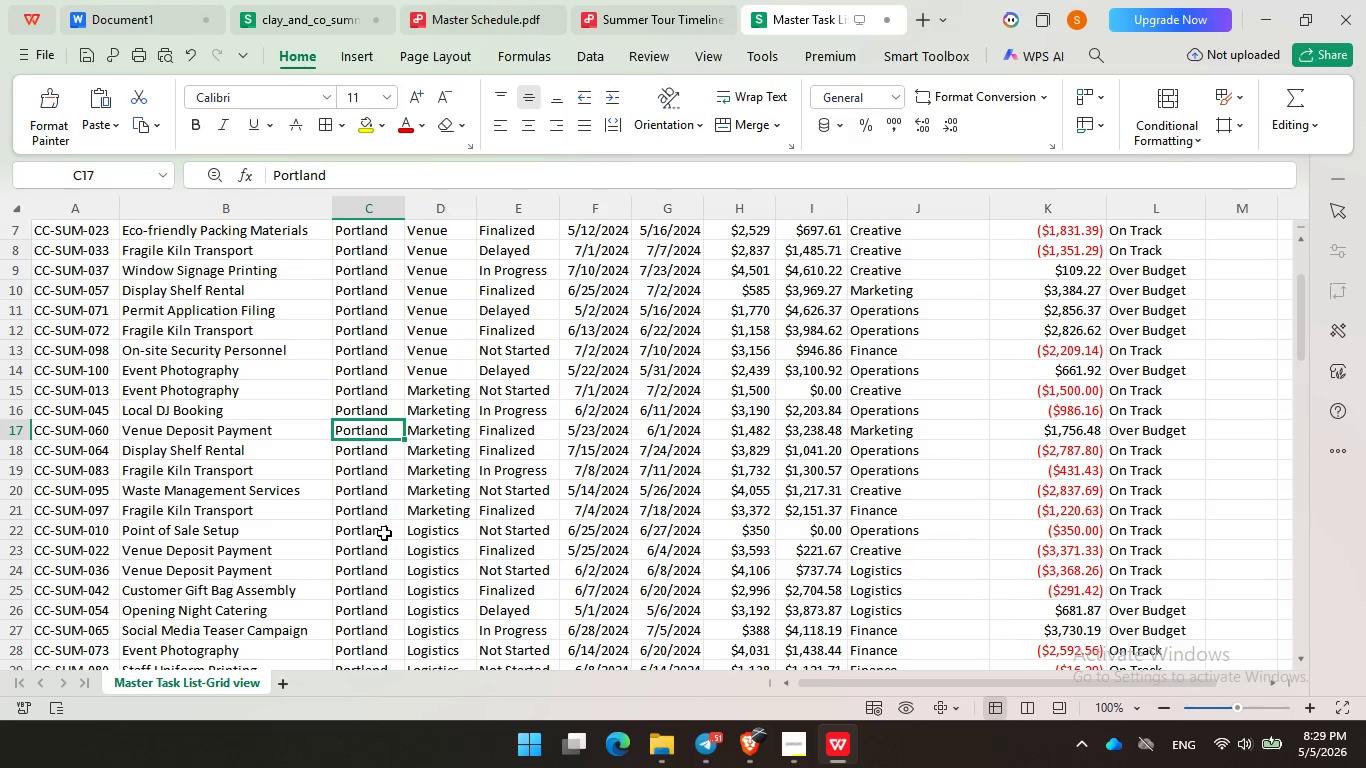 
triple_click([385, 533])
 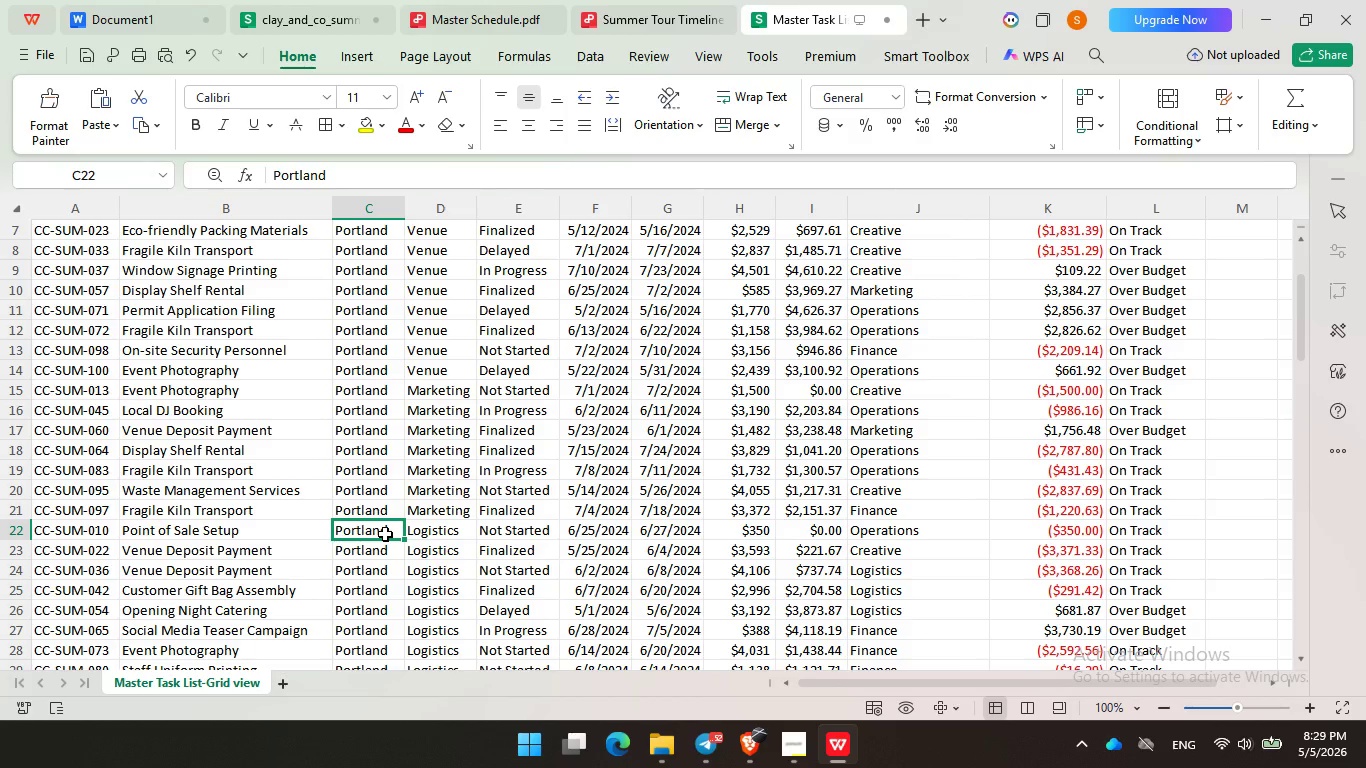 
wait(41.91)
 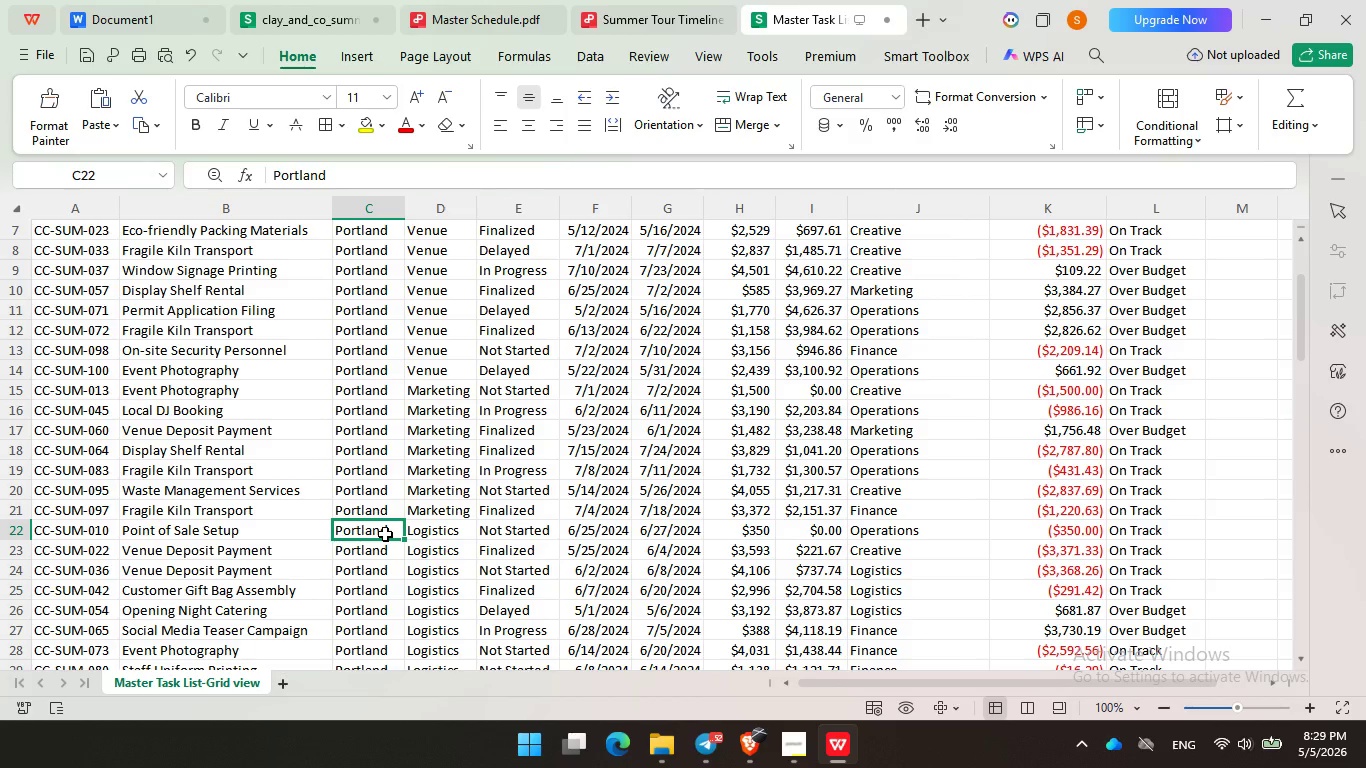 
left_click([788, 443])
 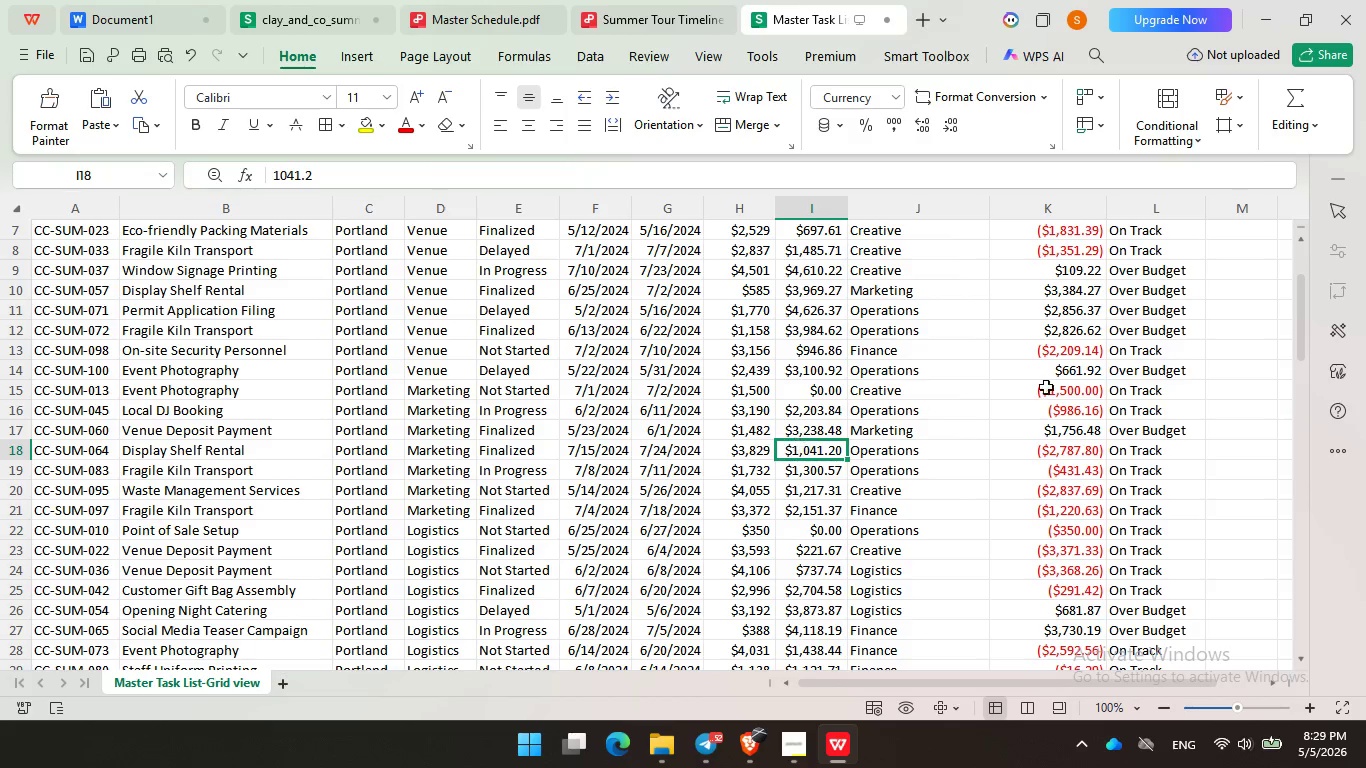 
left_click_drag(start_coordinate=[1051, 384], to_coordinate=[1052, 389])
 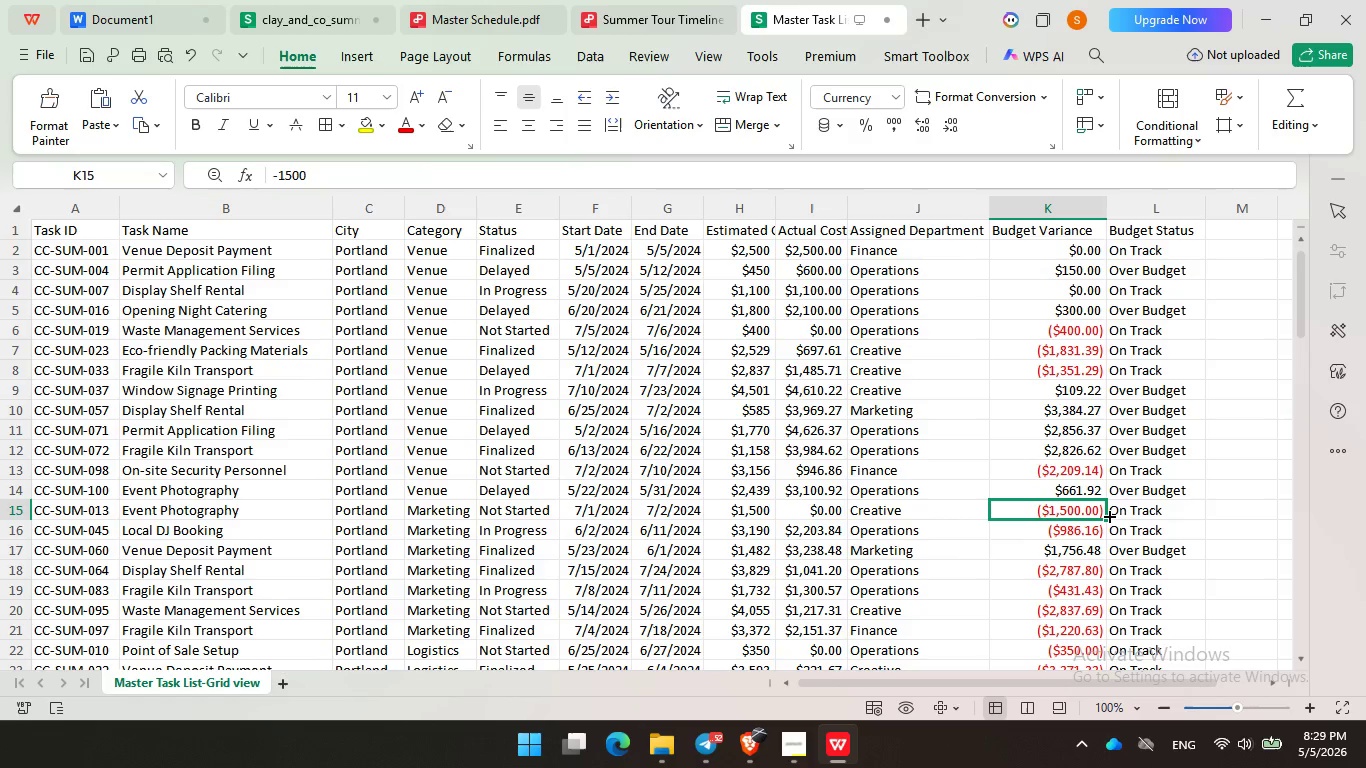 
left_click_drag(start_coordinate=[1090, 349], to_coordinate=[1107, 366])
 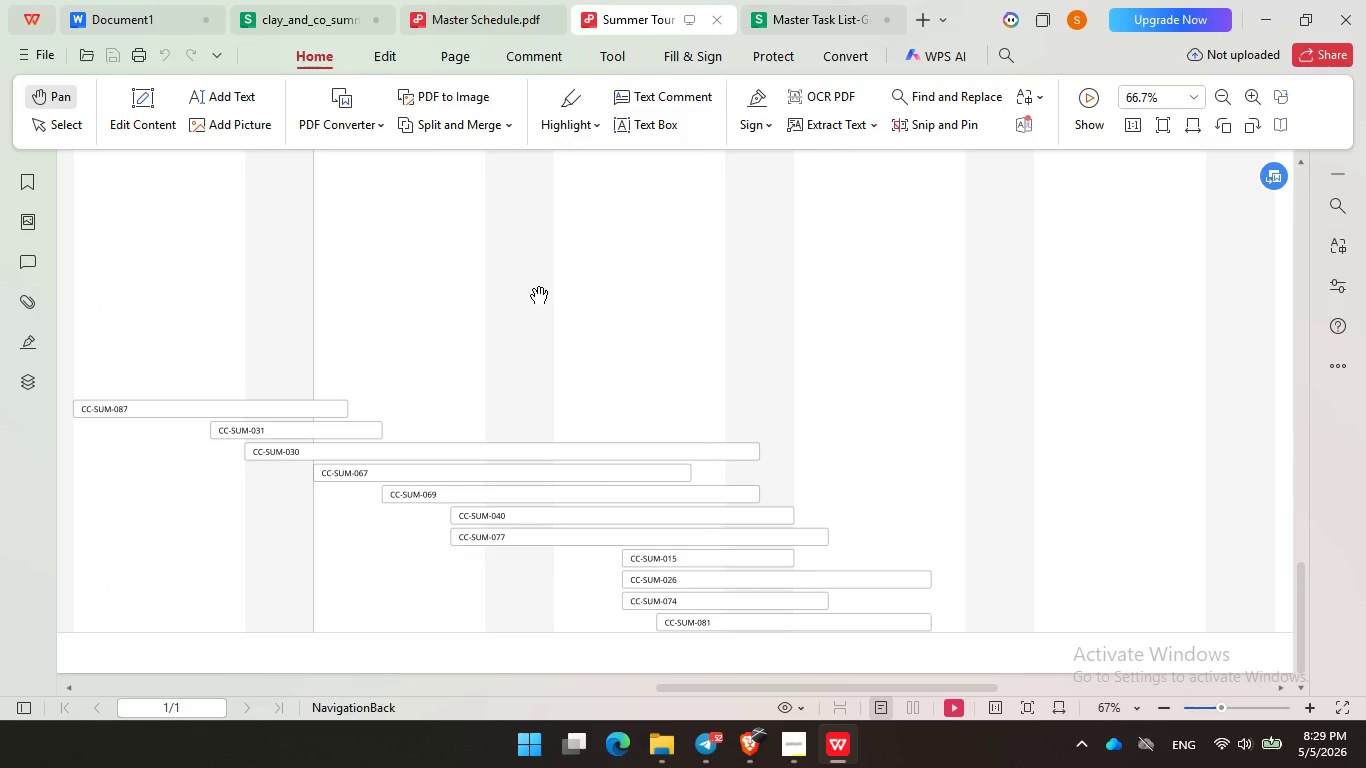 
scroll: coordinate [1110, 517], scroll_direction: up, amount: 4.0
 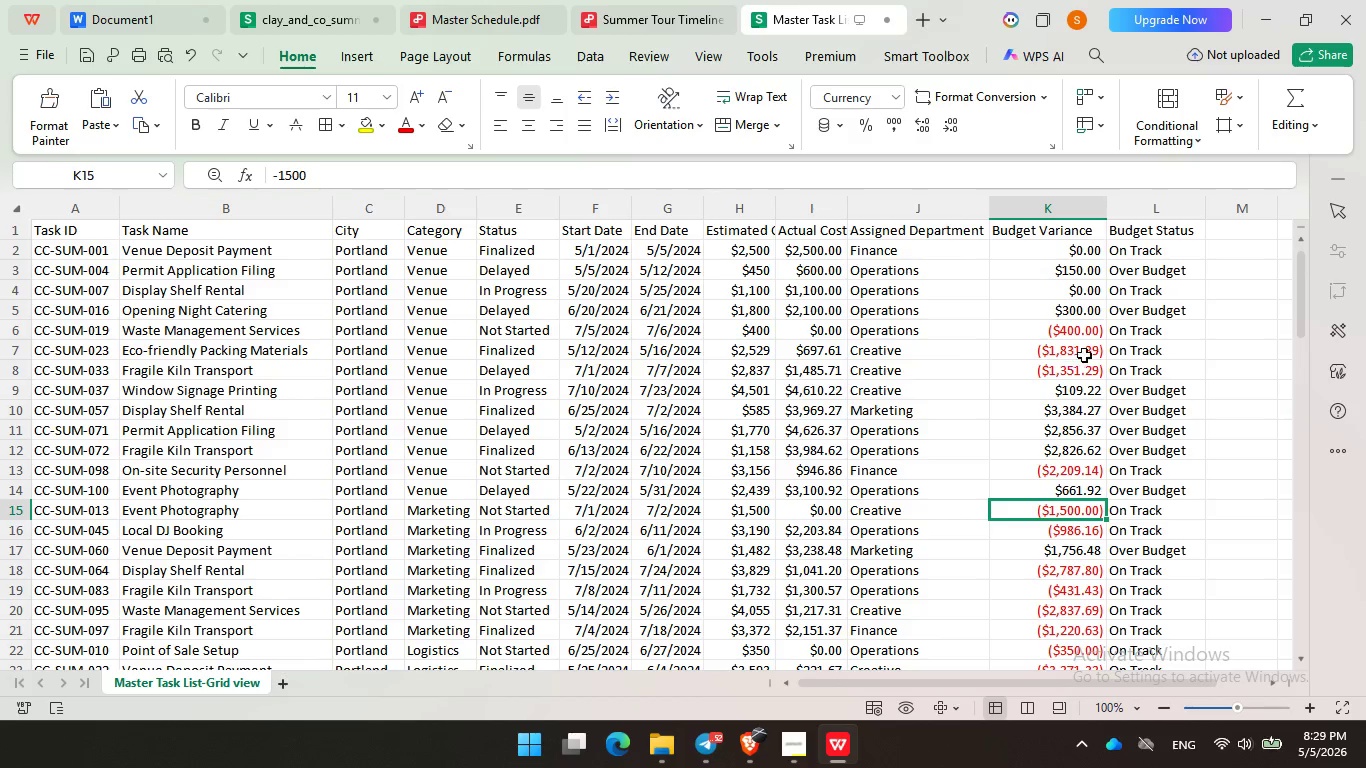 
left_click_drag(start_coordinate=[349, 372], to_coordinate=[740, 472])
 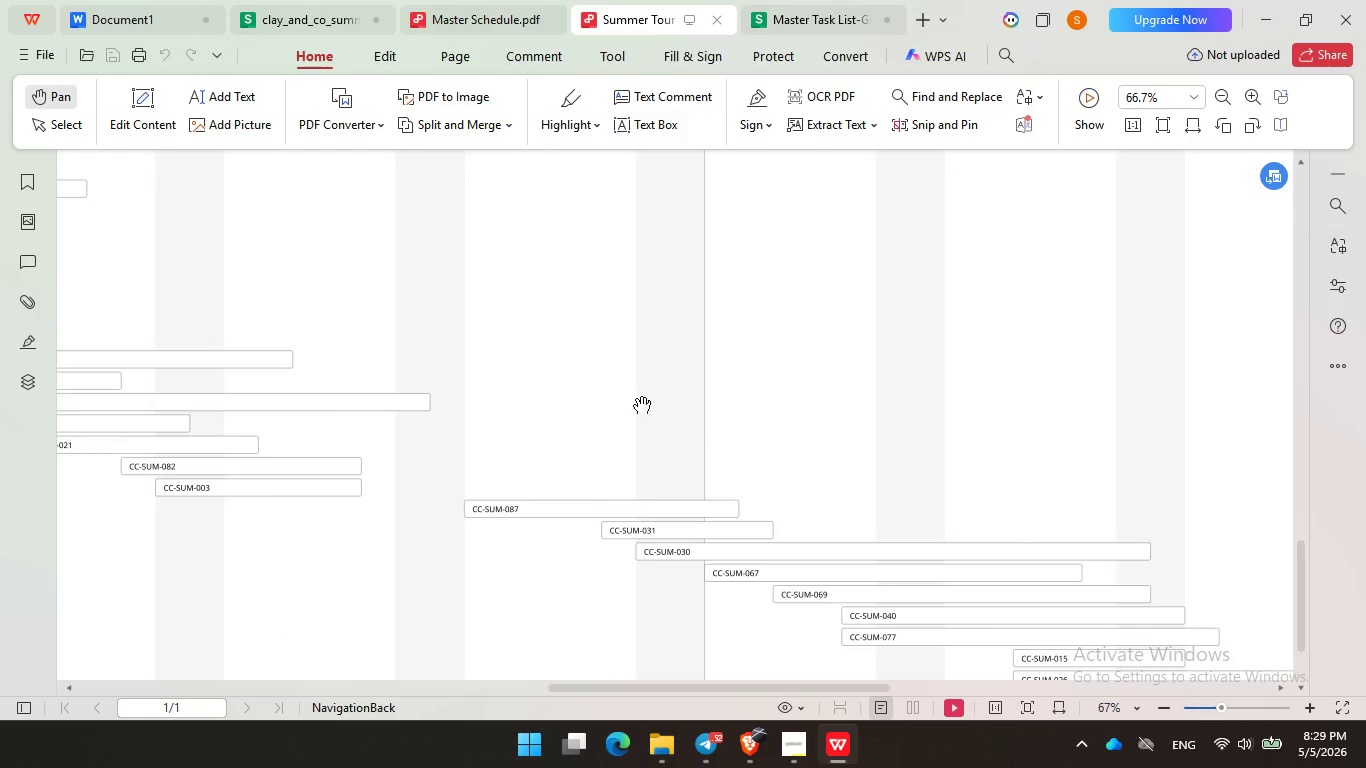 
left_click_drag(start_coordinate=[636, 399], to_coordinate=[1027, 453])
 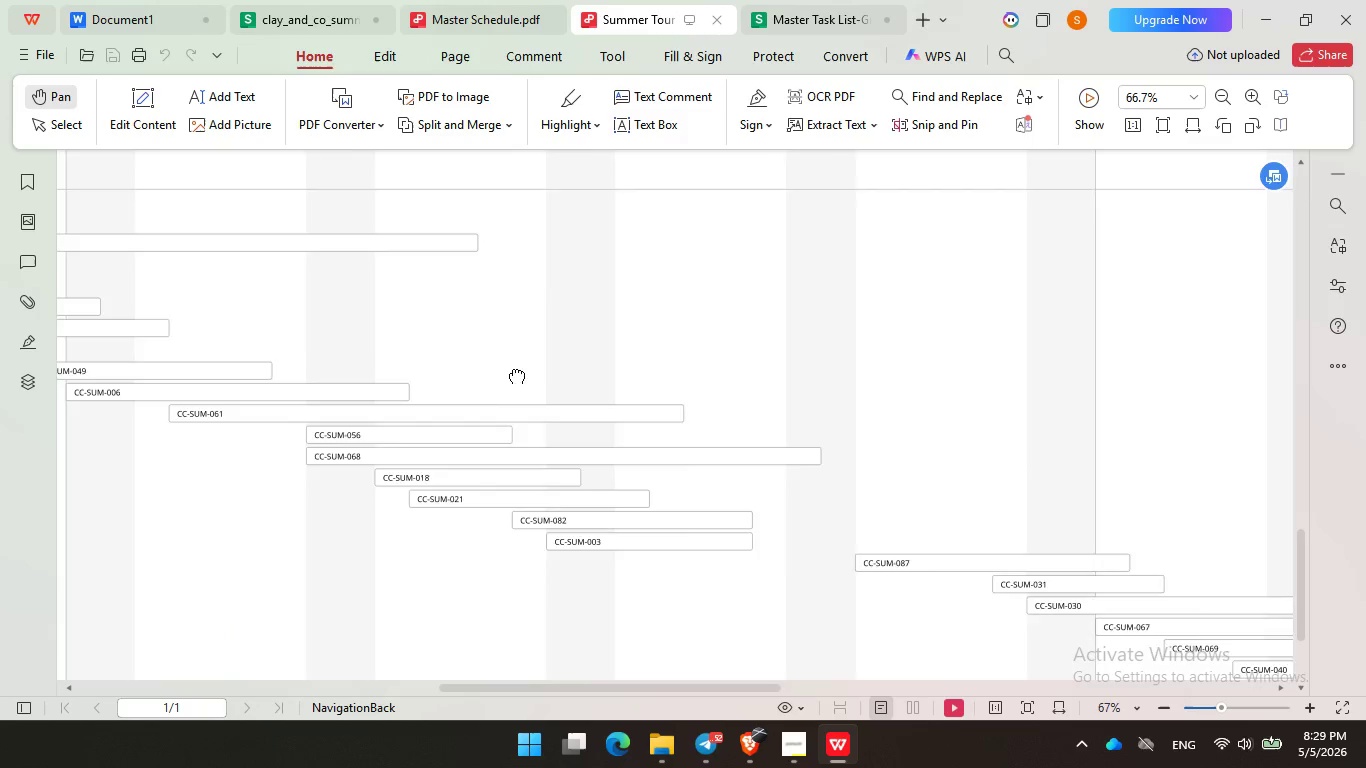 
left_click_drag(start_coordinate=[508, 369], to_coordinate=[1127, 438])
 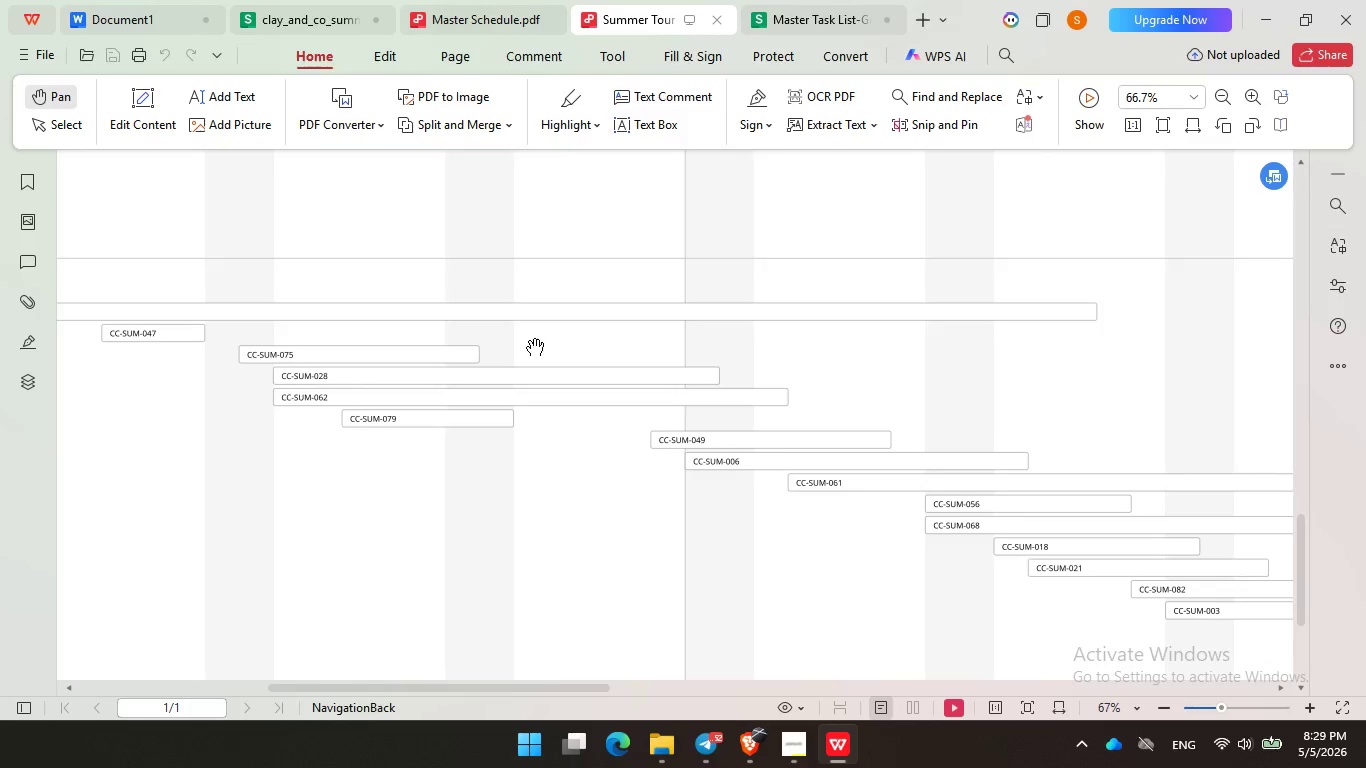 
left_click_drag(start_coordinate=[487, 333], to_coordinate=[967, 395])
 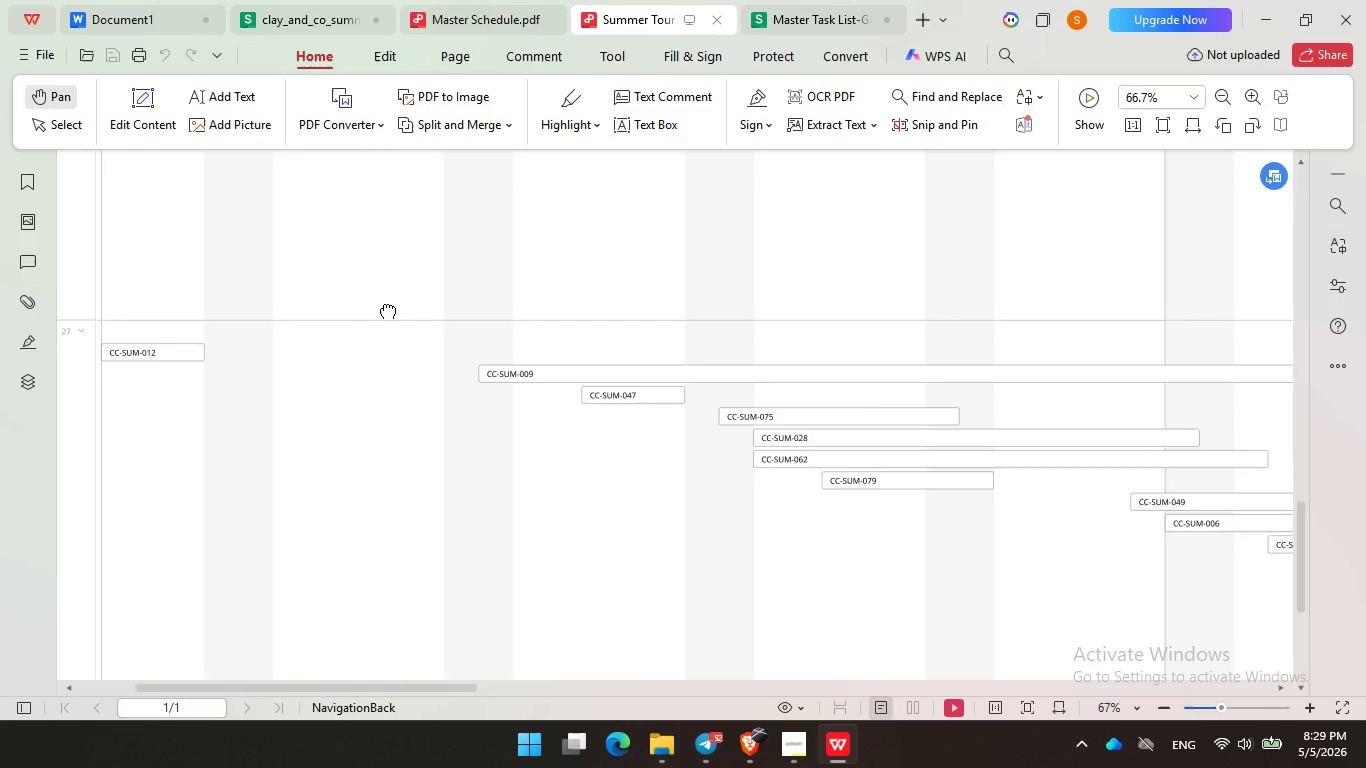 
left_click_drag(start_coordinate=[382, 304], to_coordinate=[840, 377])
 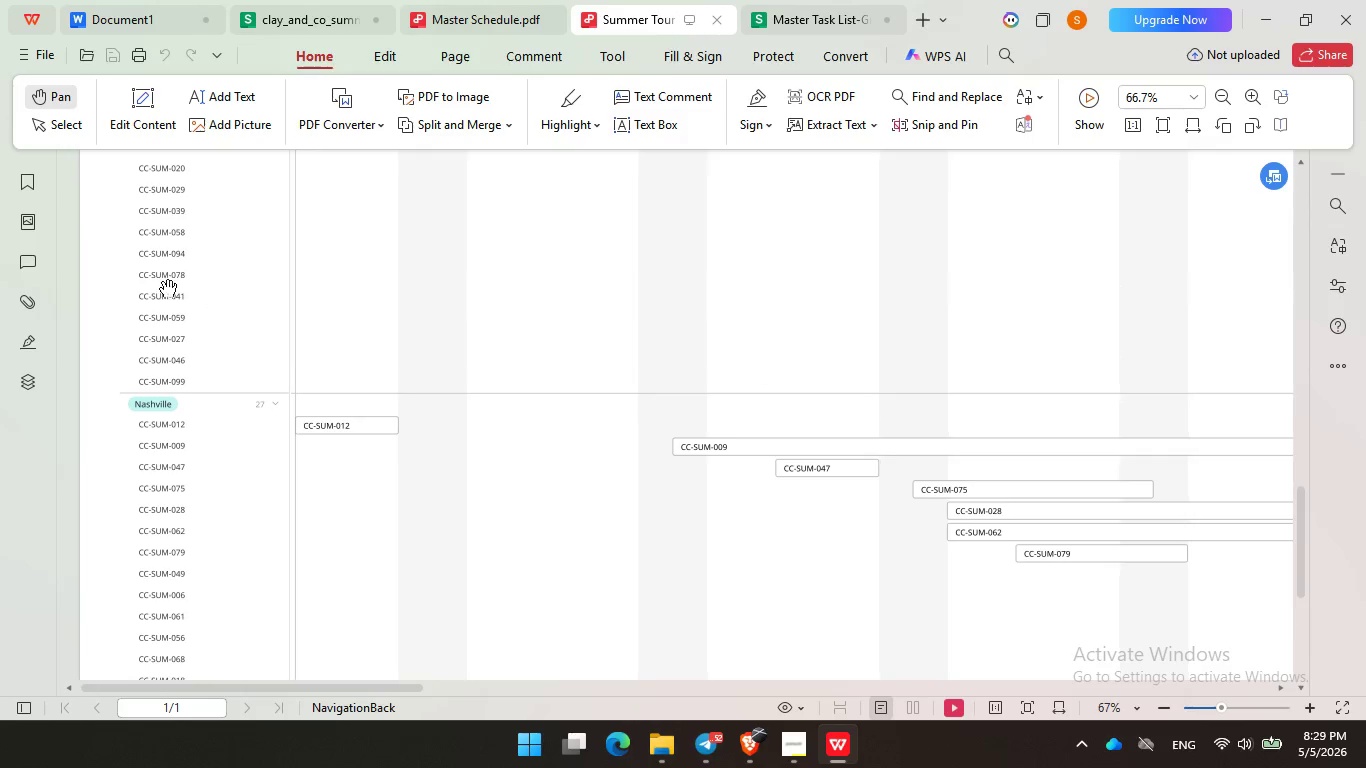 
left_click_drag(start_coordinate=[149, 284], to_coordinate=[604, 321])
 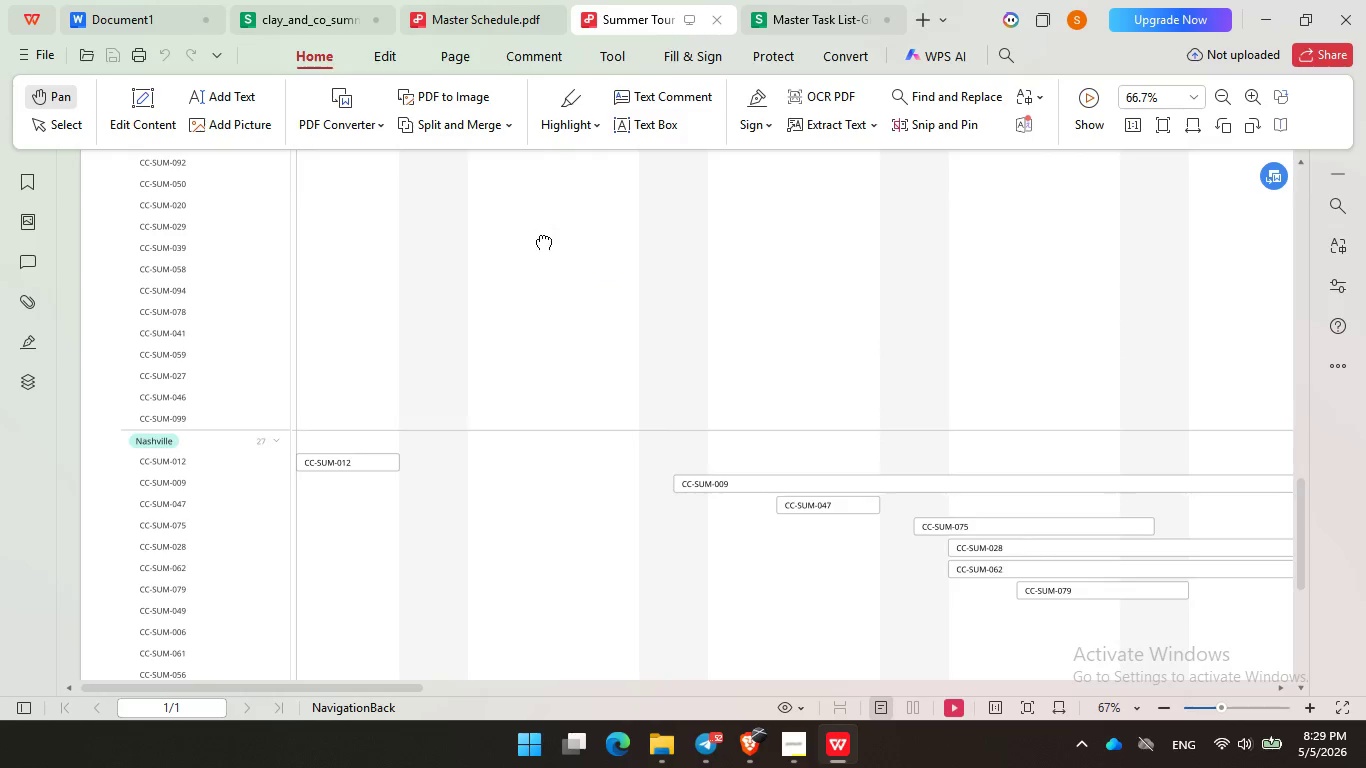 
left_click_drag(start_coordinate=[536, 227], to_coordinate=[593, 614])
 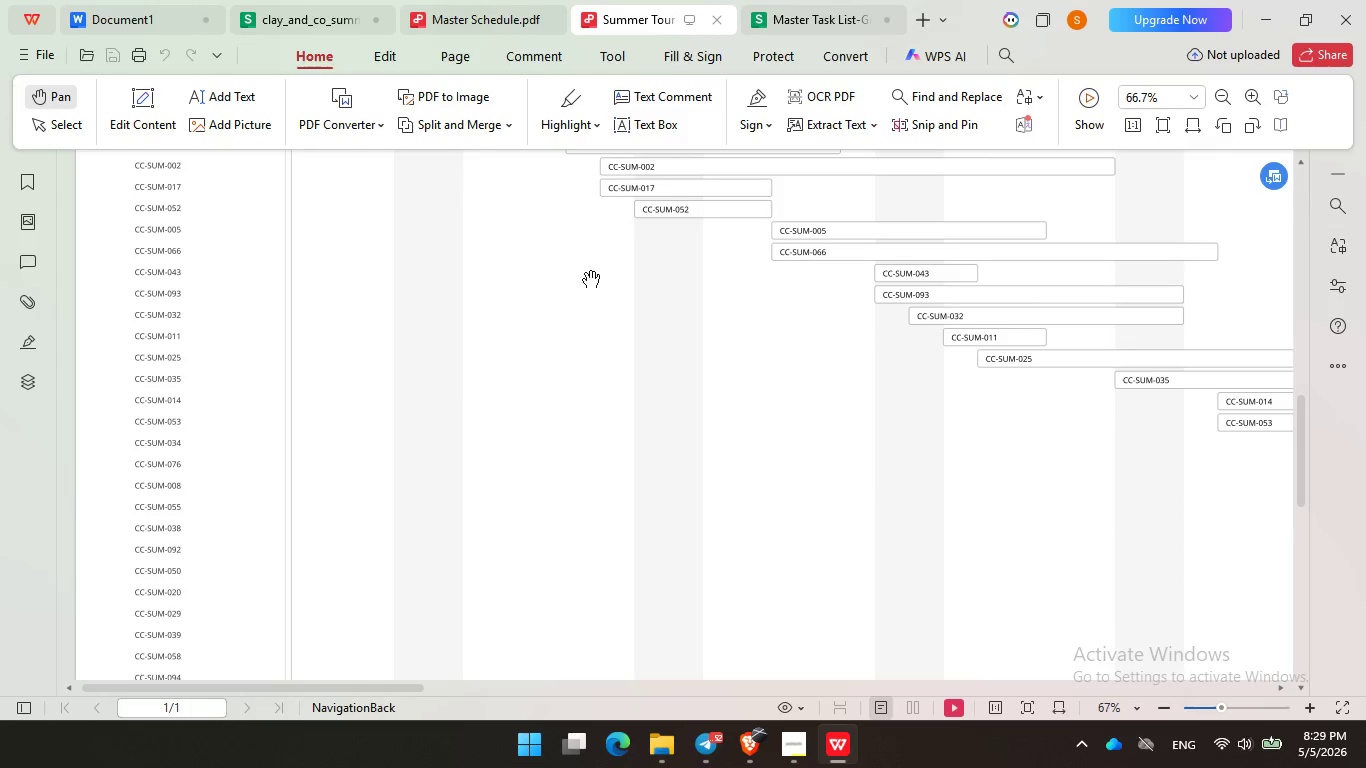 
left_click_drag(start_coordinate=[569, 249], to_coordinate=[532, 554])
 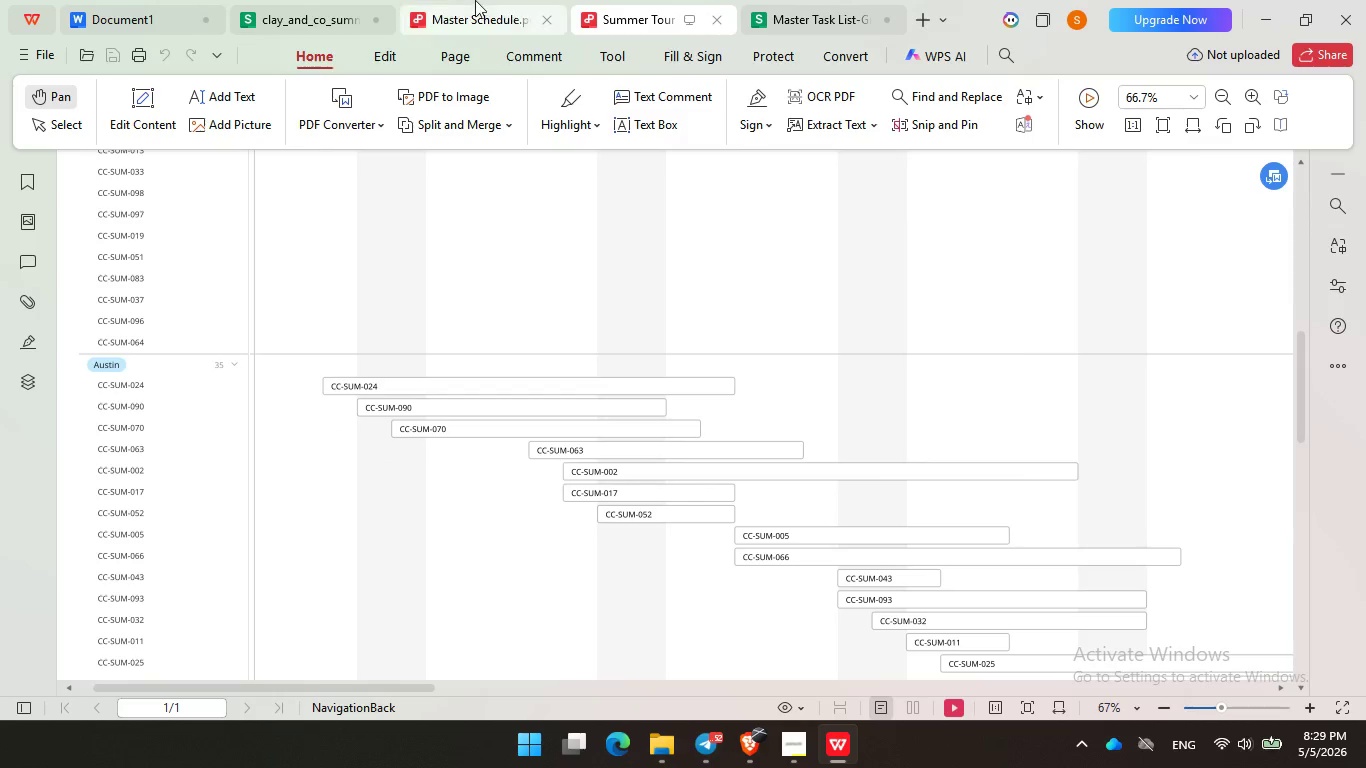 
left_click([471, 0])
 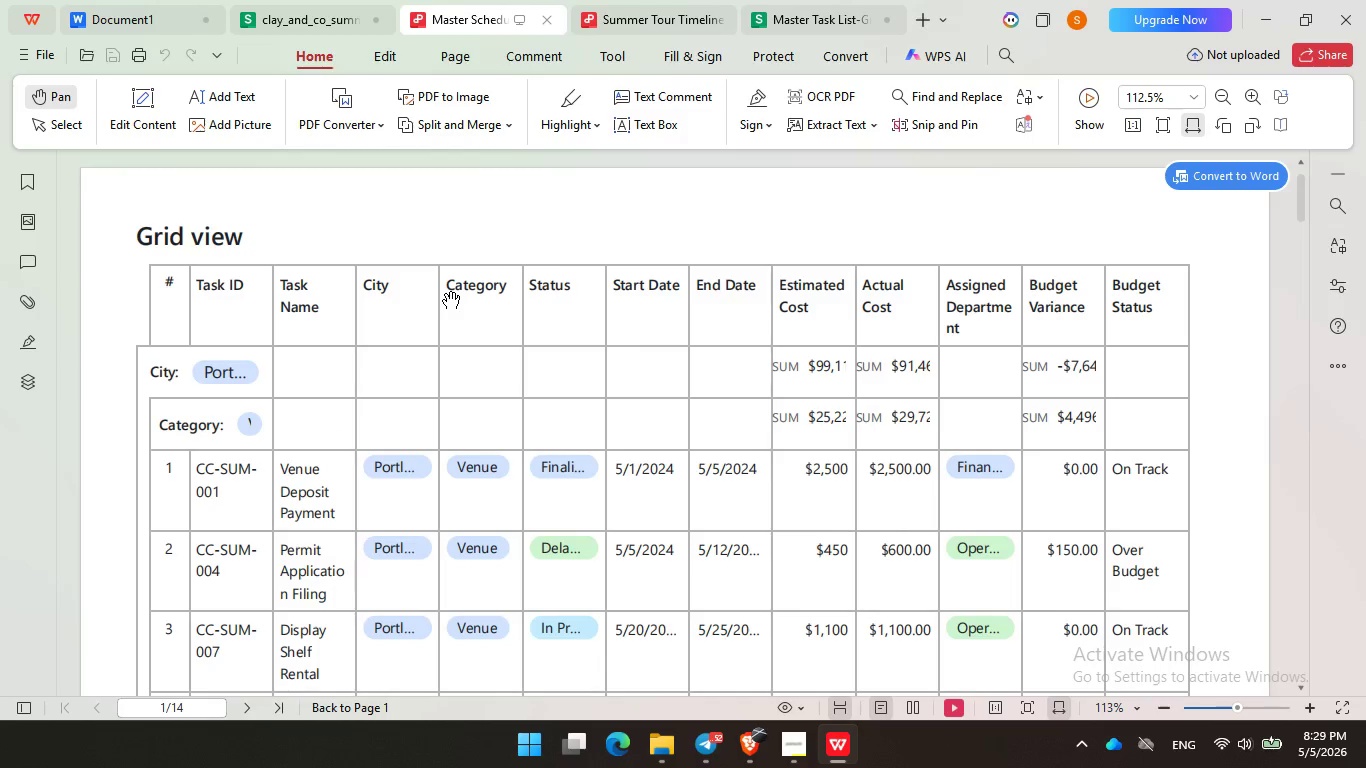 
left_click_drag(start_coordinate=[580, 406], to_coordinate=[470, 196])
 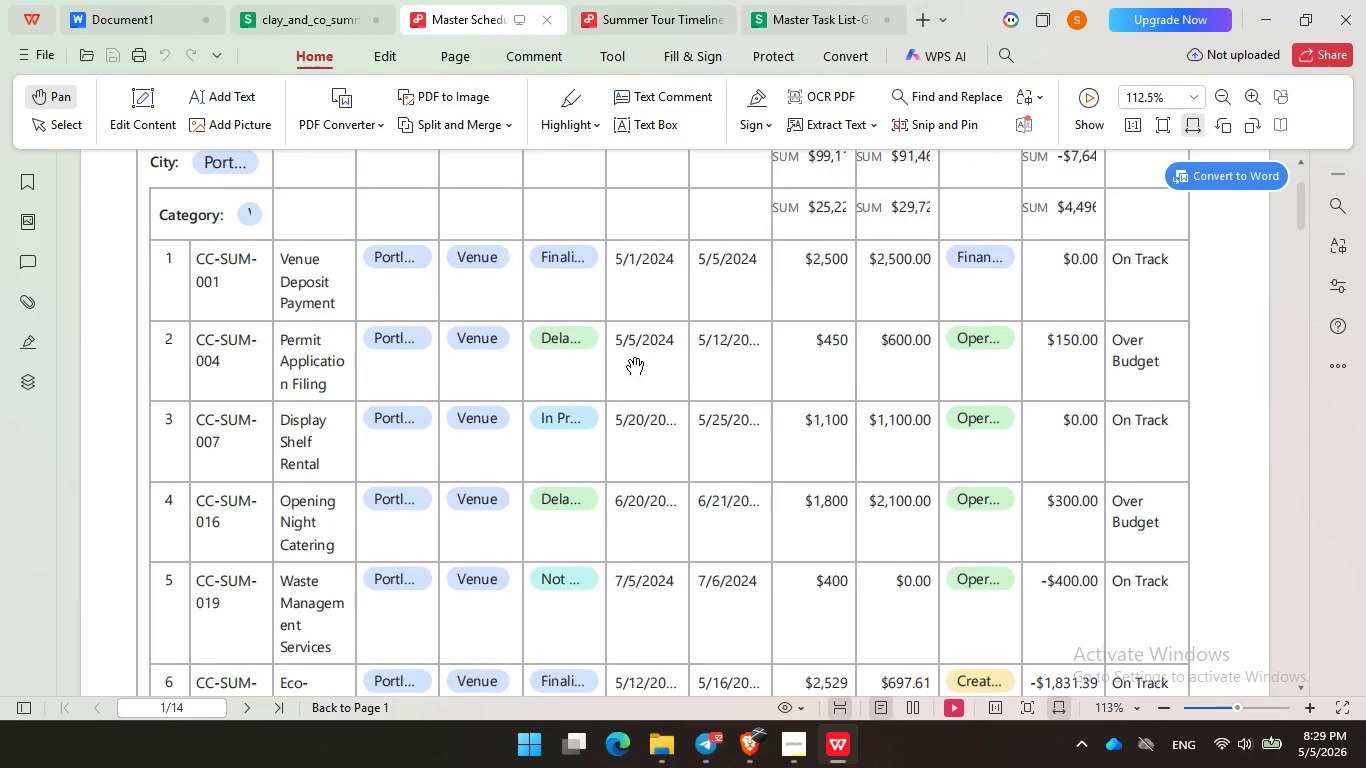 
left_click_drag(start_coordinate=[632, 360], to_coordinate=[645, 298])
 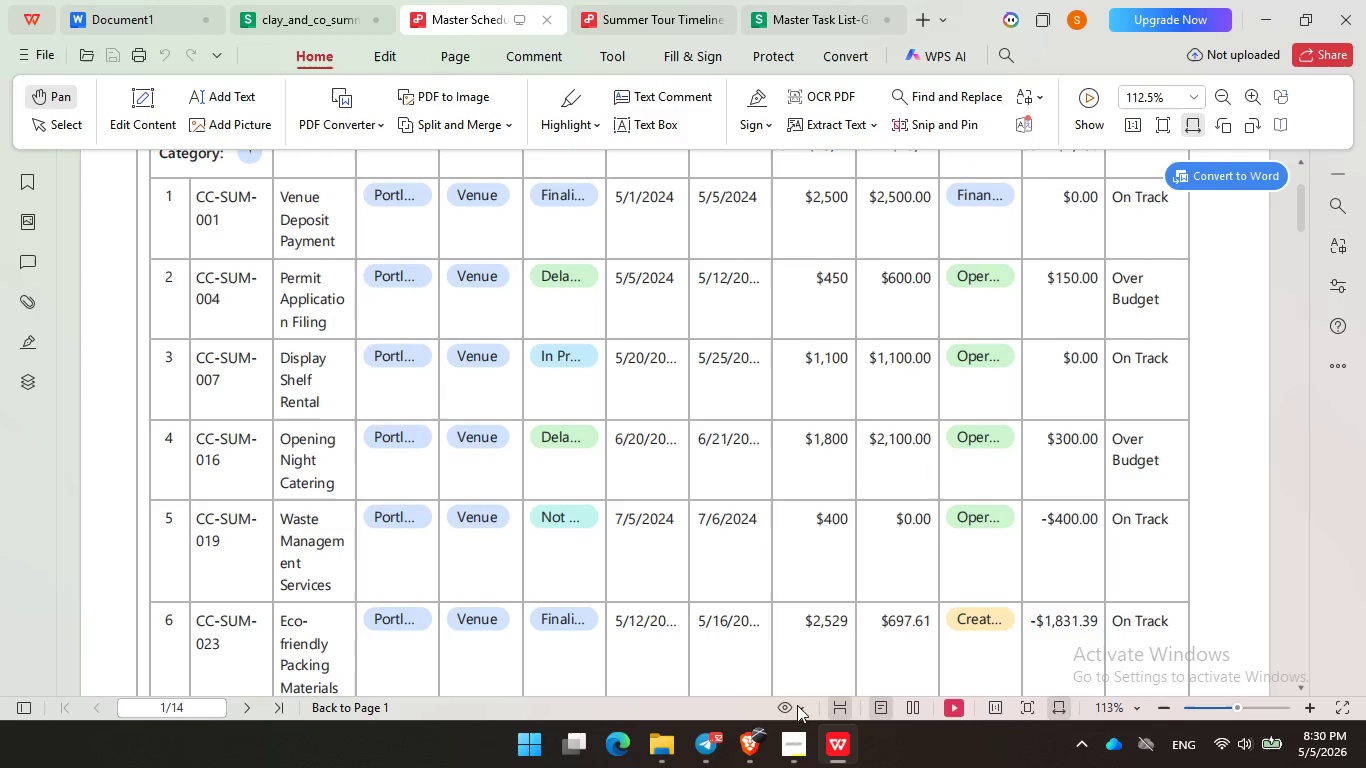 
left_click([813, 765])